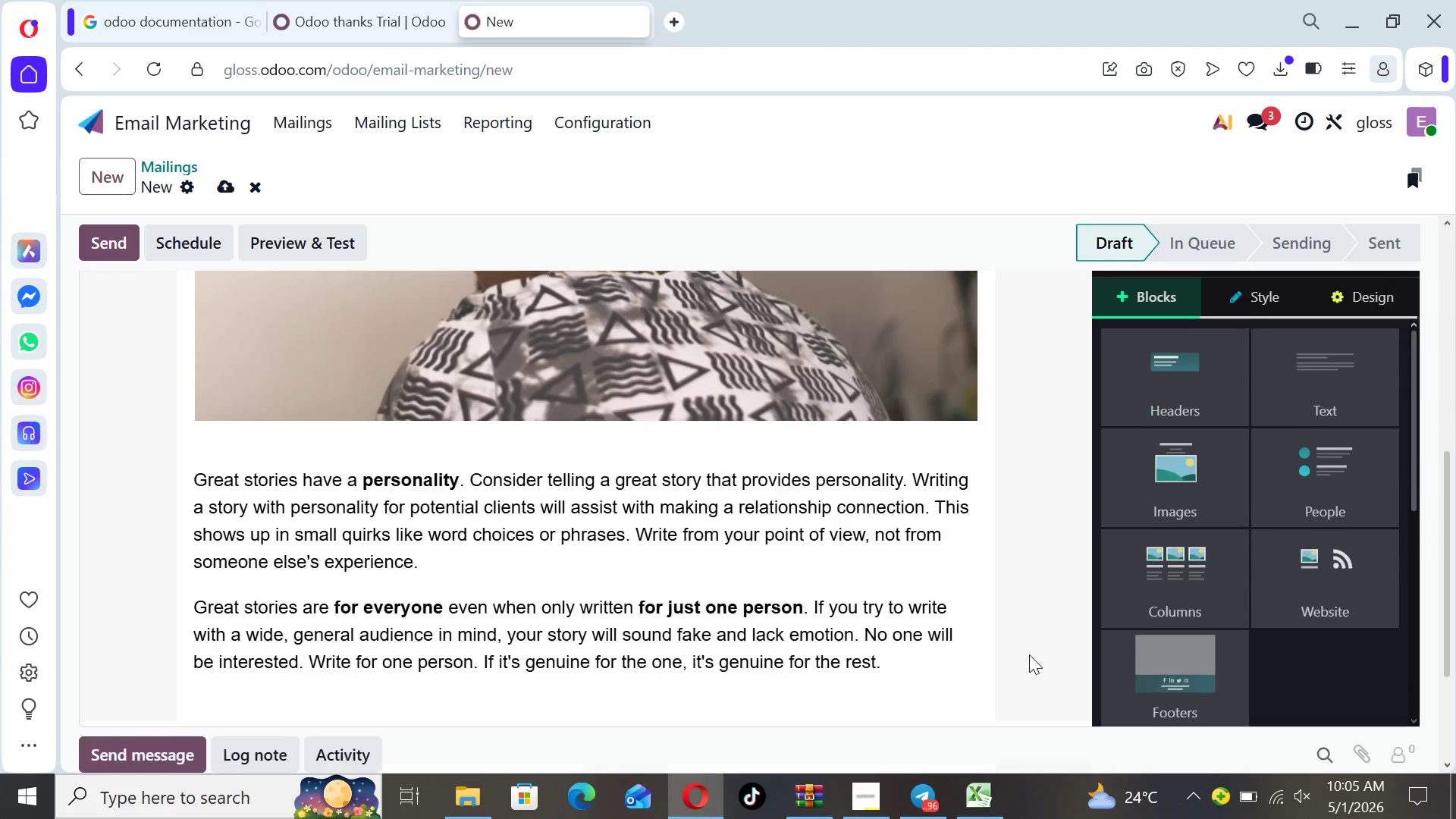 
key(ArrowDown)
 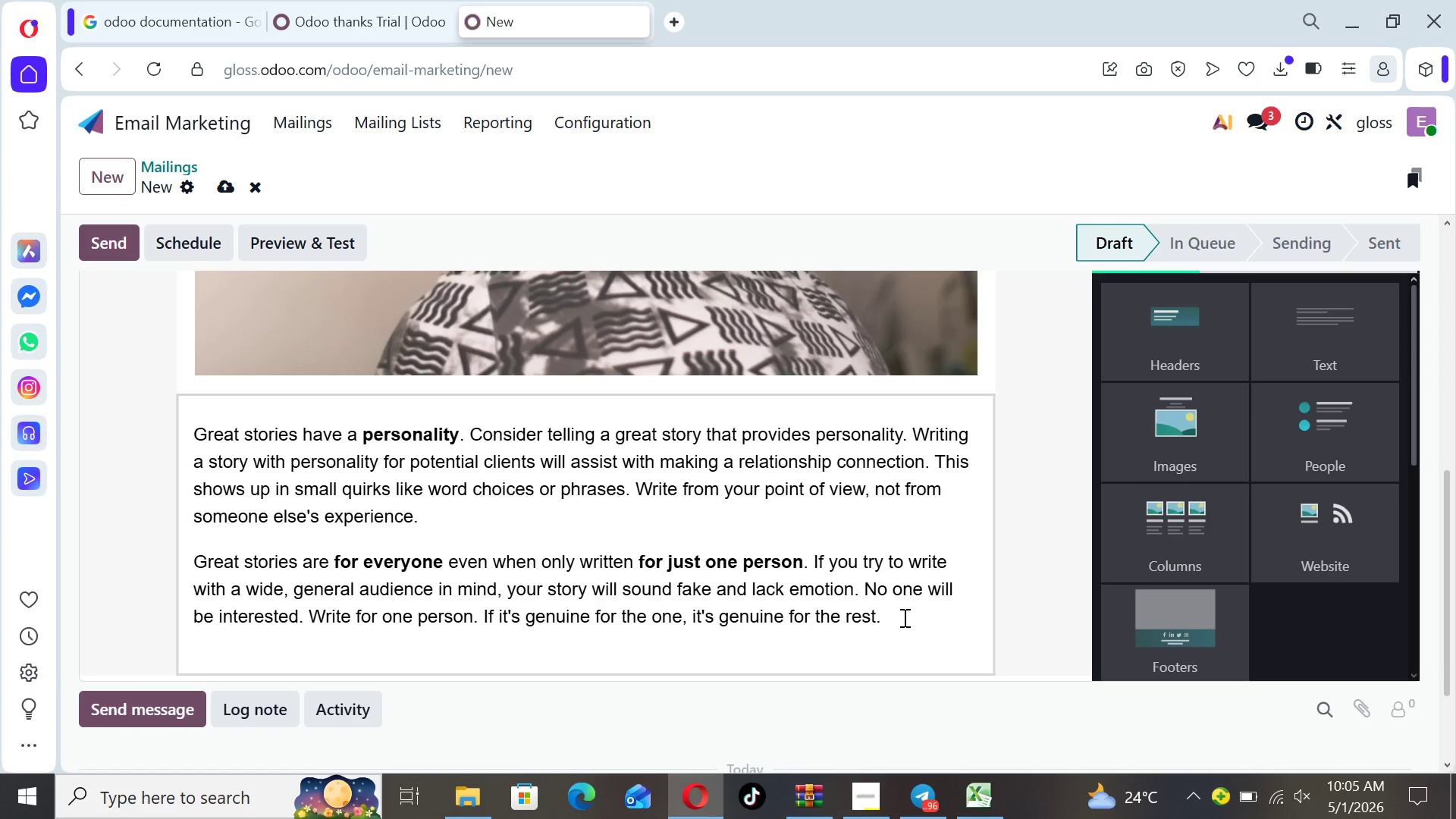 
left_click_drag(start_coordinate=[902, 619], to_coordinate=[184, 414])
 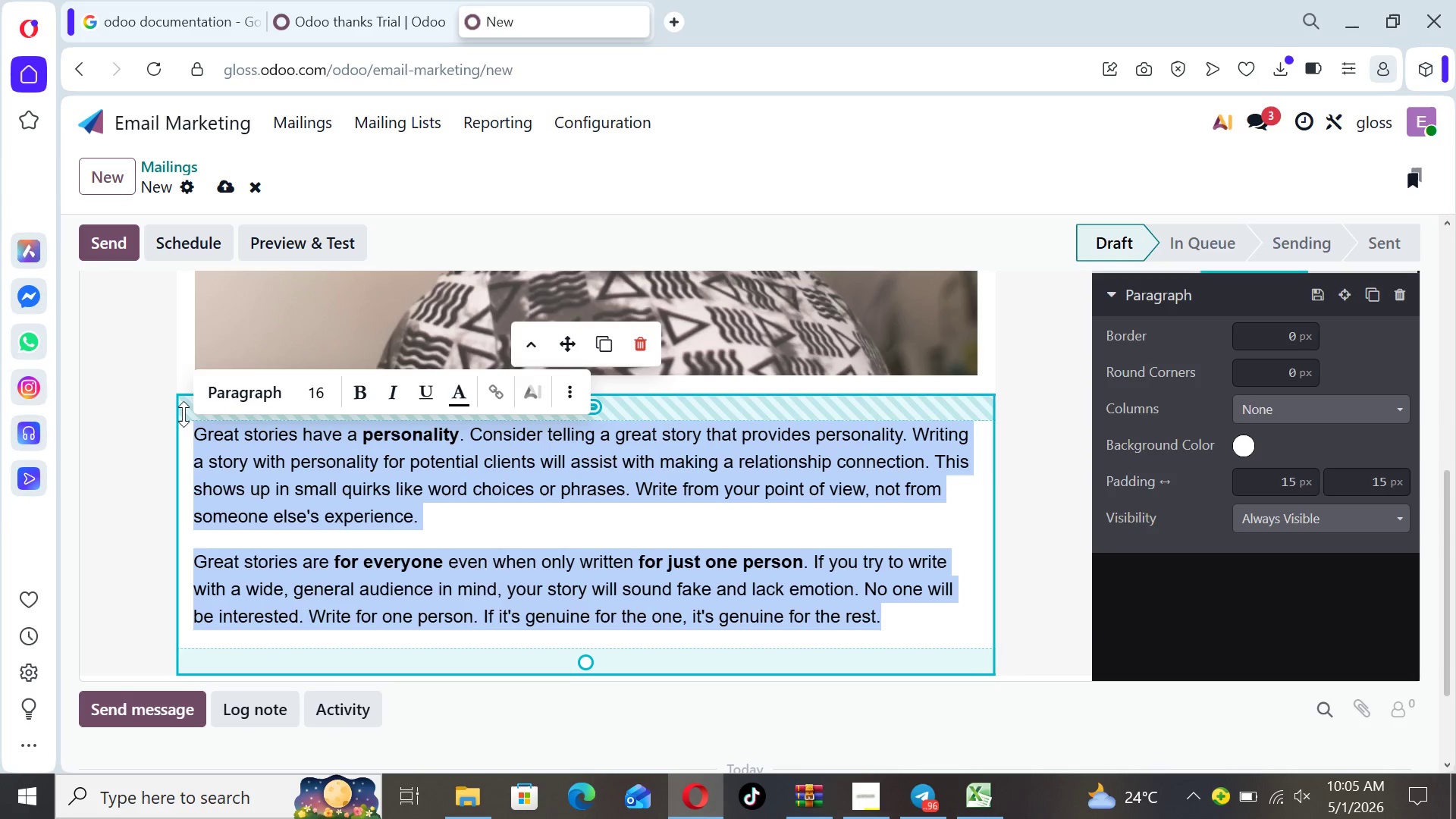 
key(Backspace)
 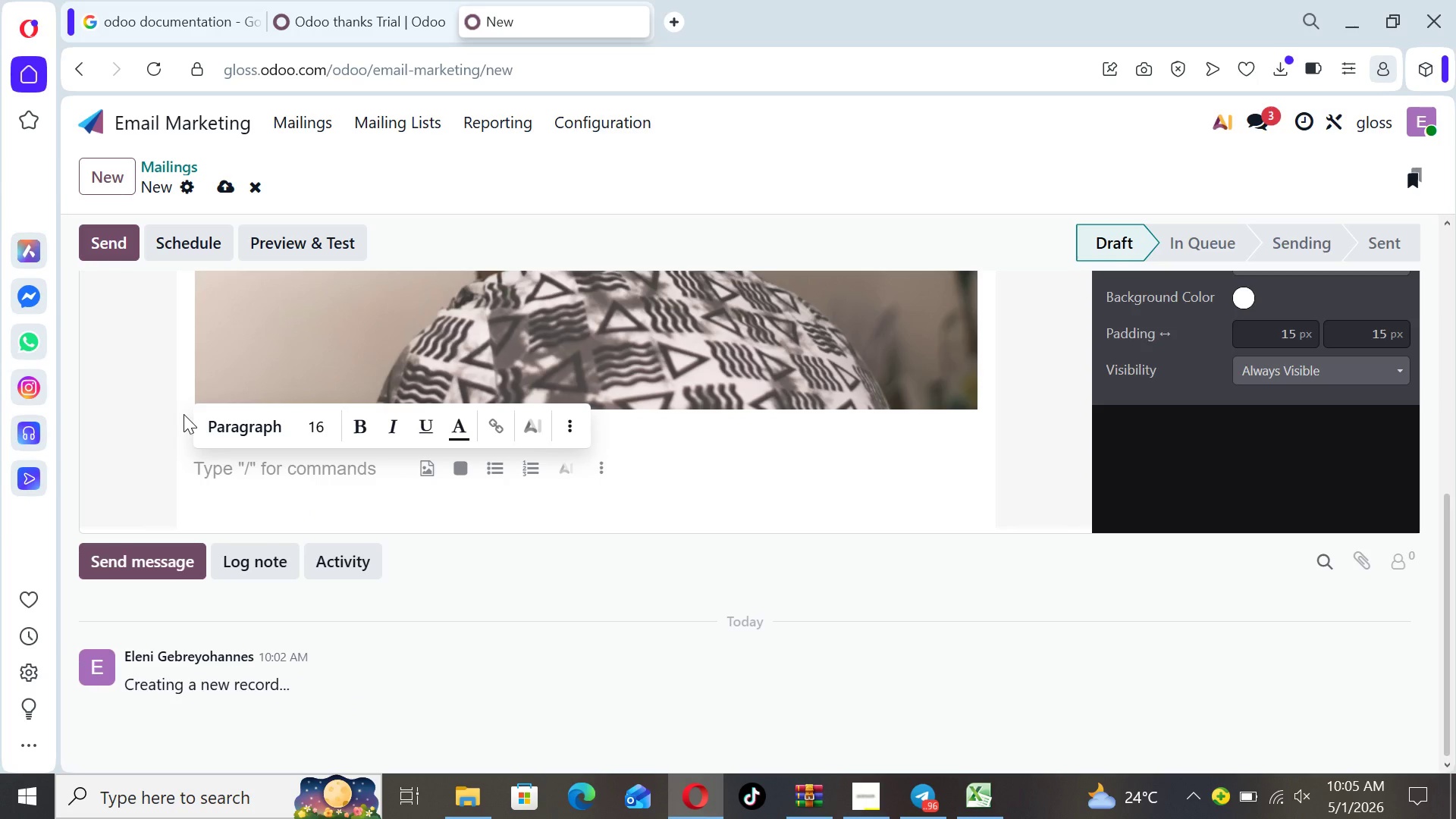 
key(Control+ControlLeft)
 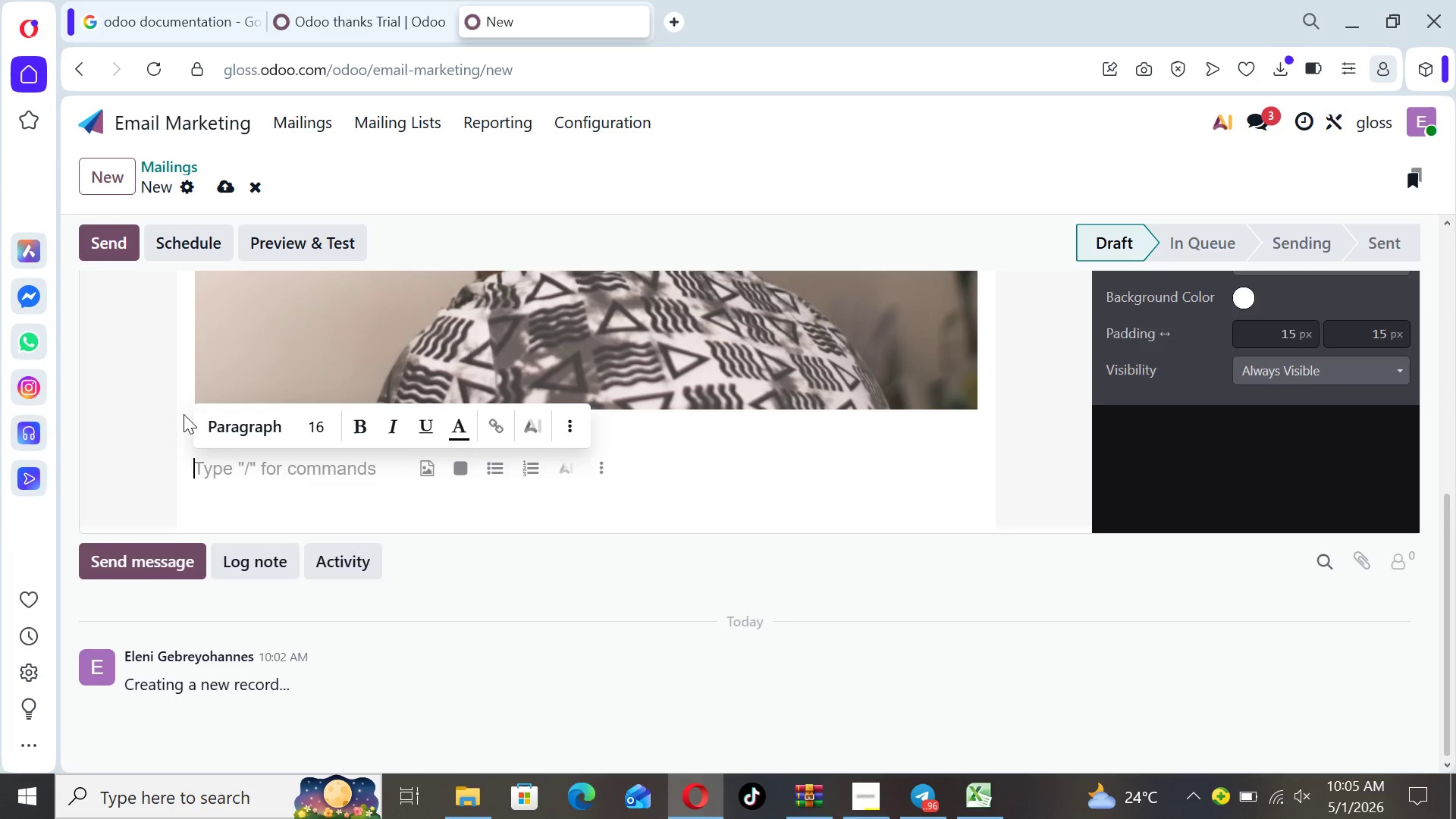 
key(Control+V)
 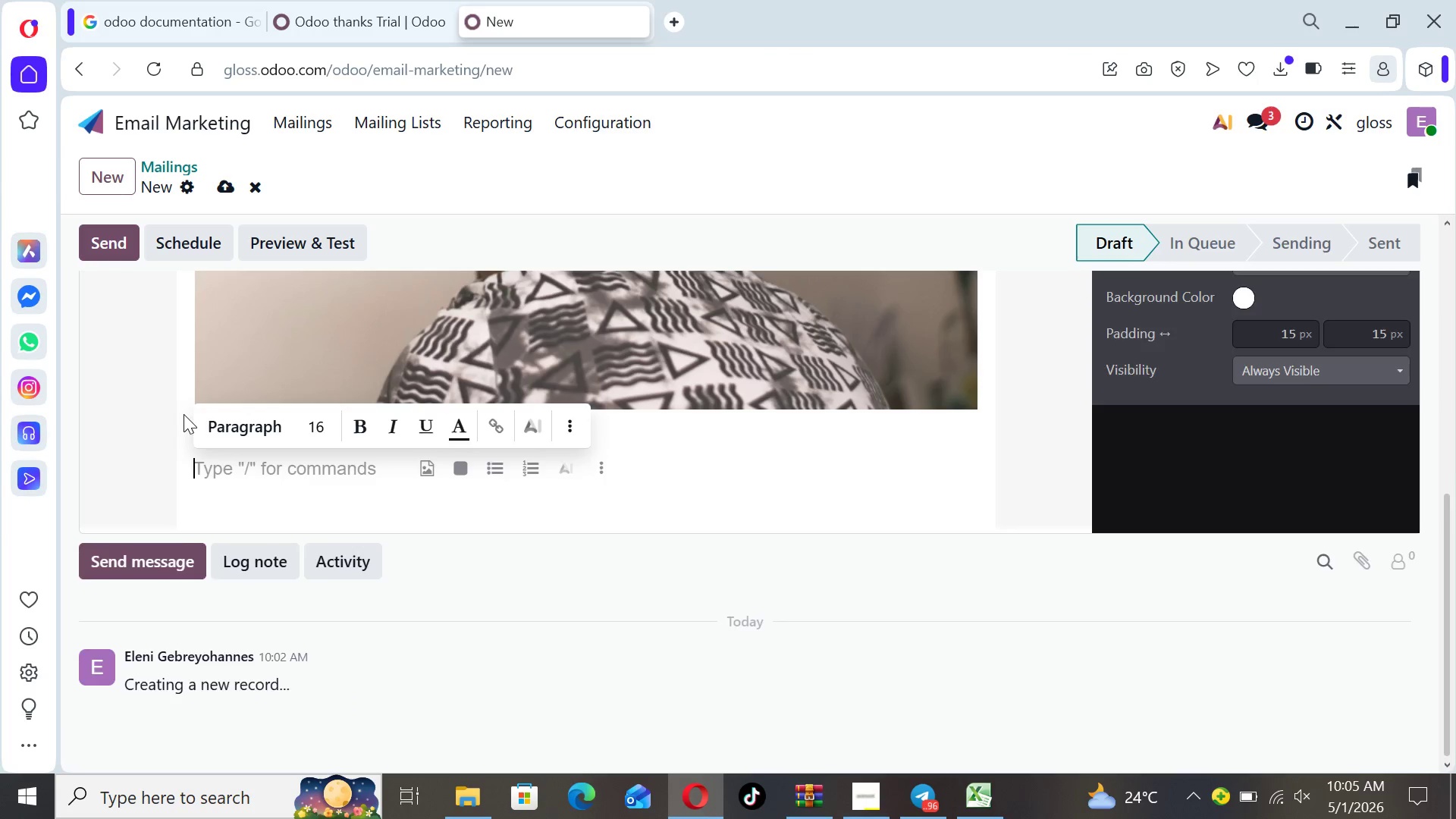 
key(Space)
 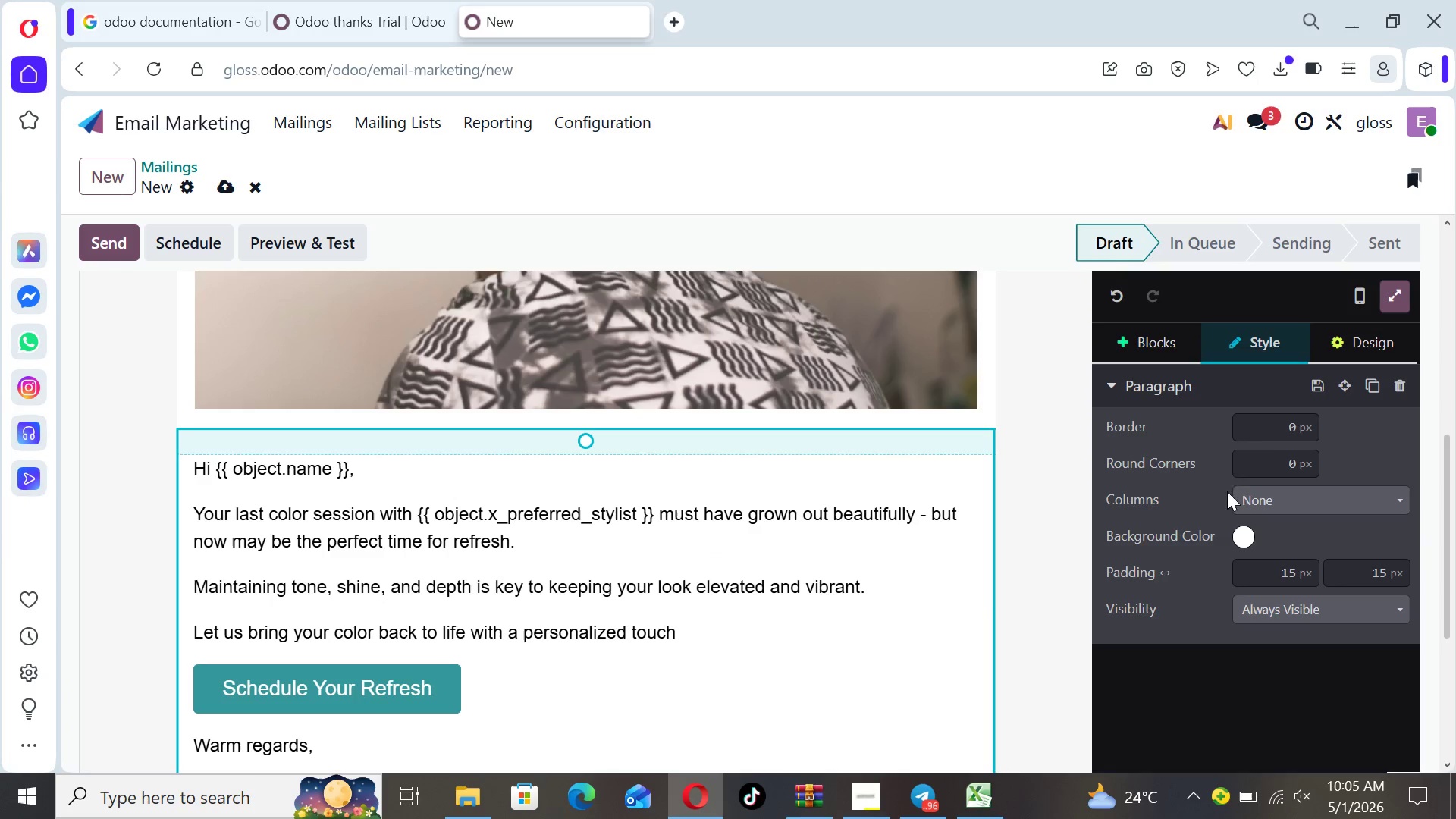 
left_click([1359, 328])
 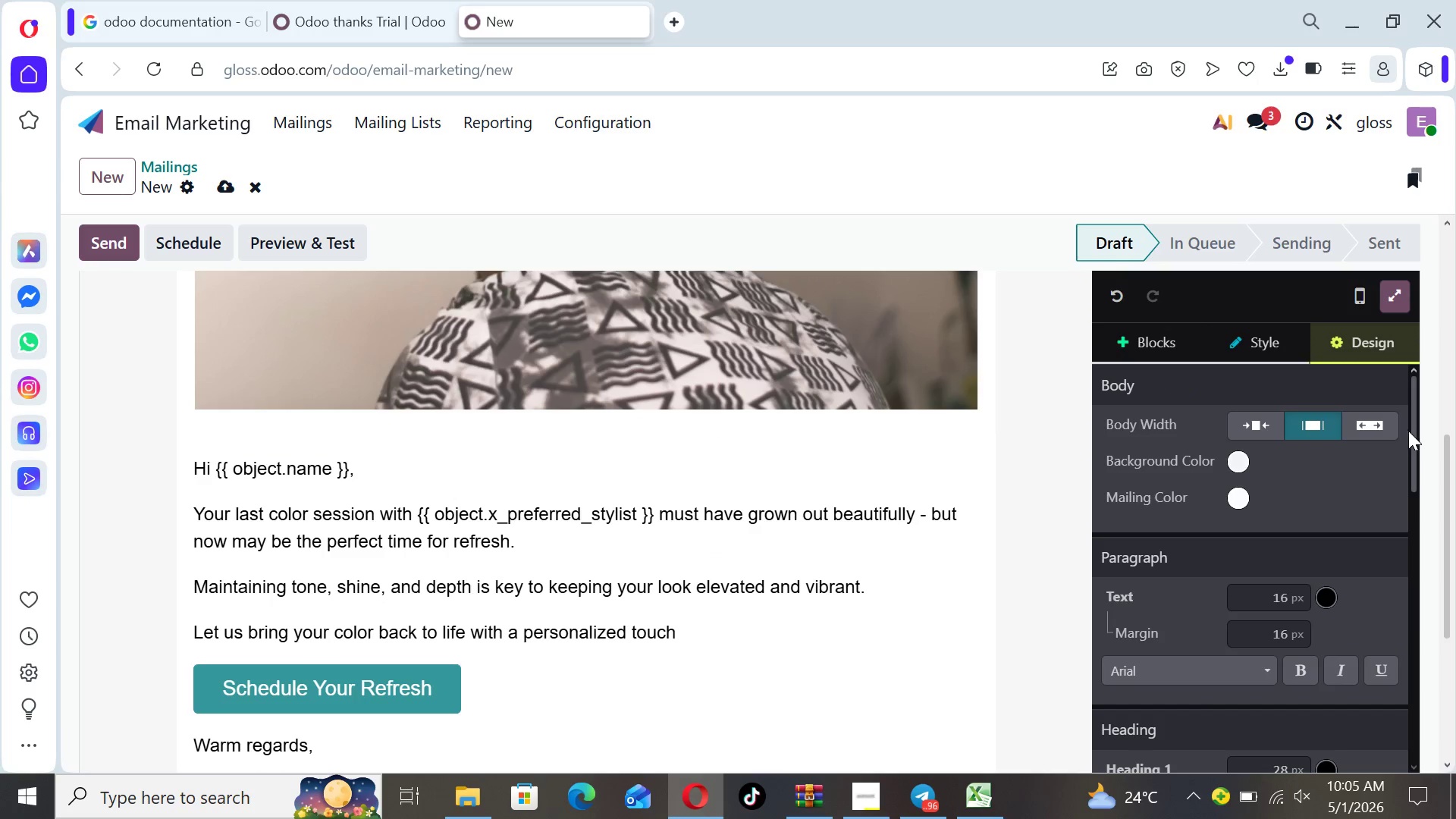 
left_click_drag(start_coordinate=[1410, 431], to_coordinate=[1417, 599])
 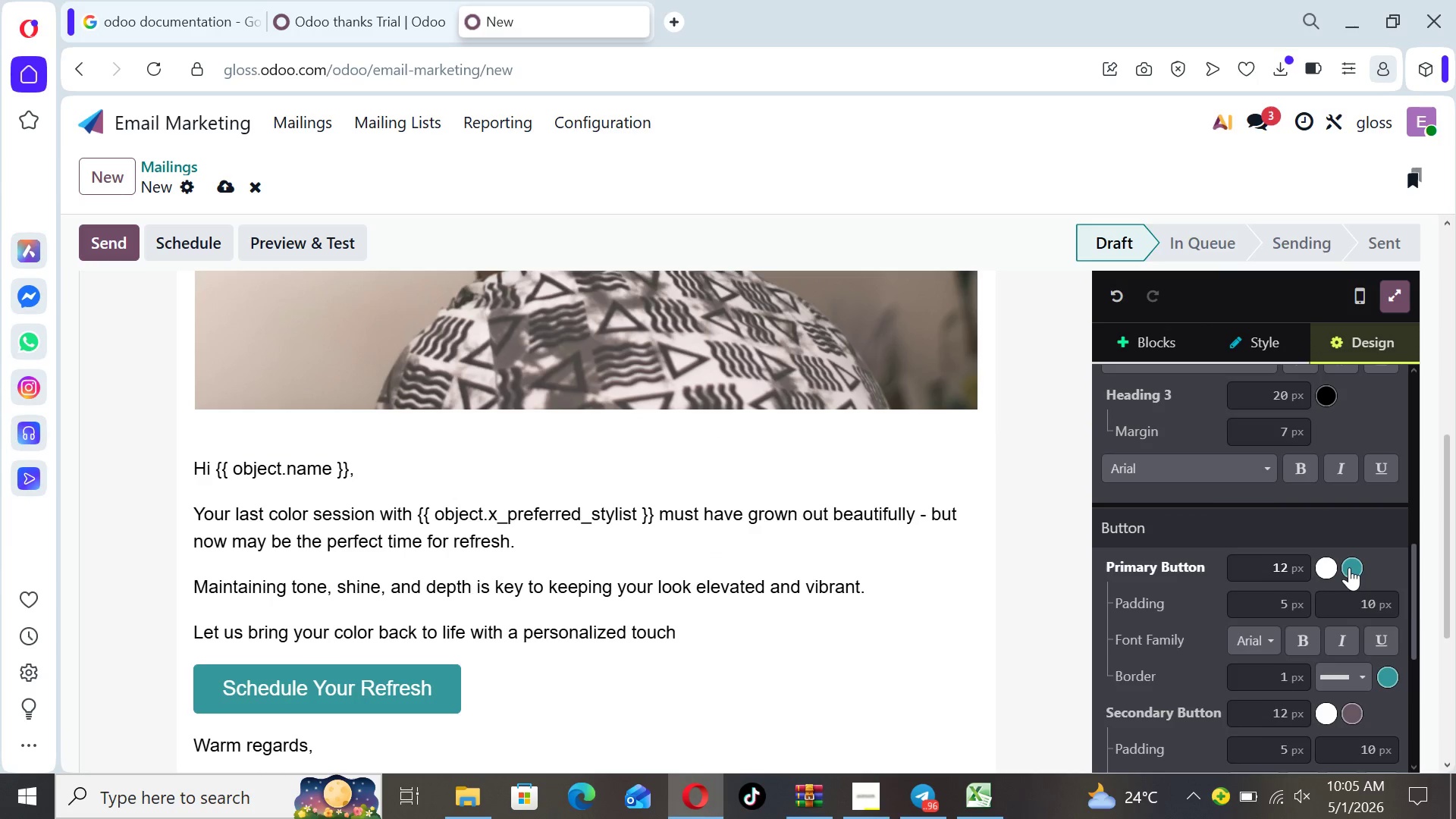 
left_click([1351, 567])
 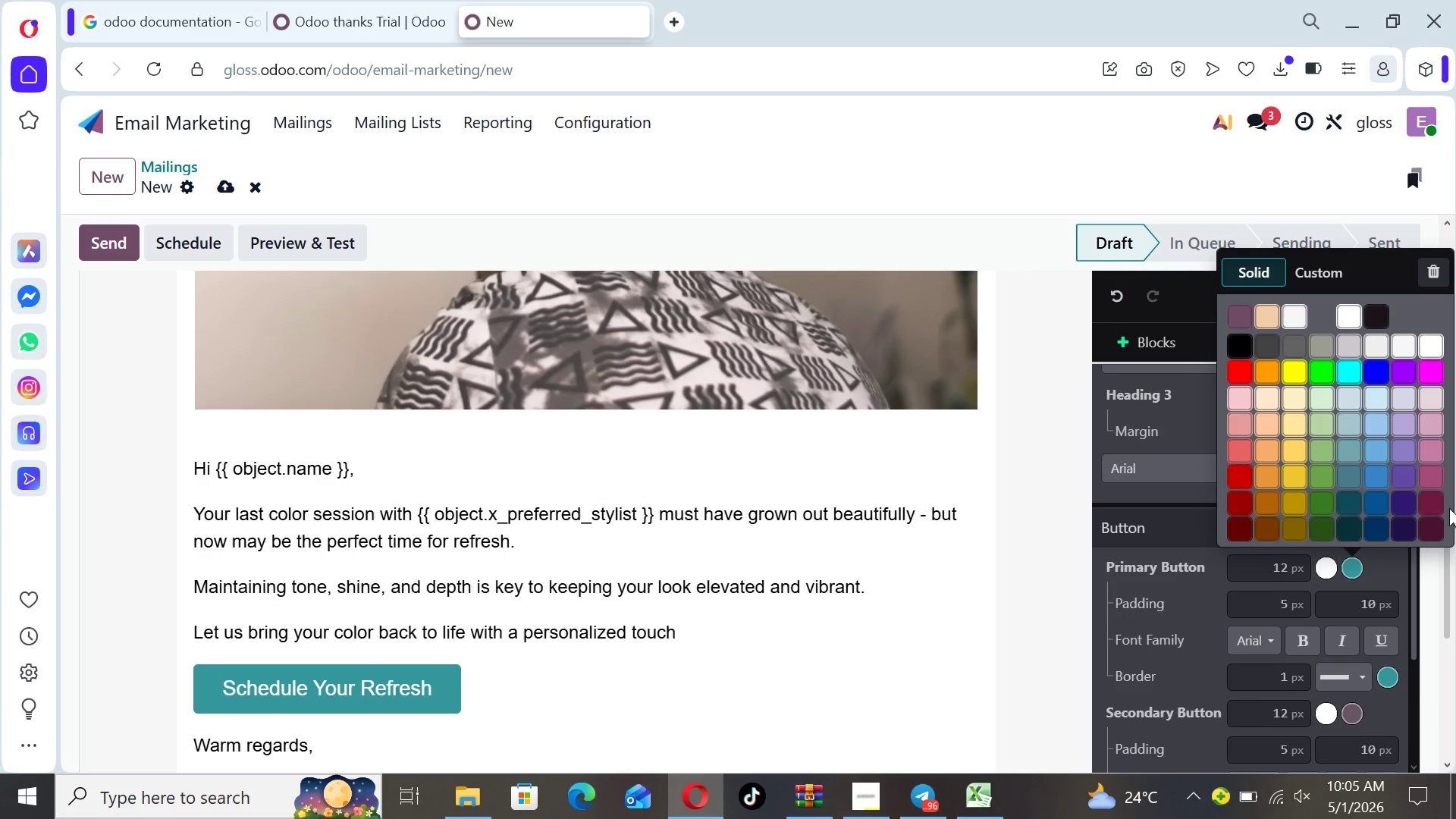 
left_click([1433, 505])
 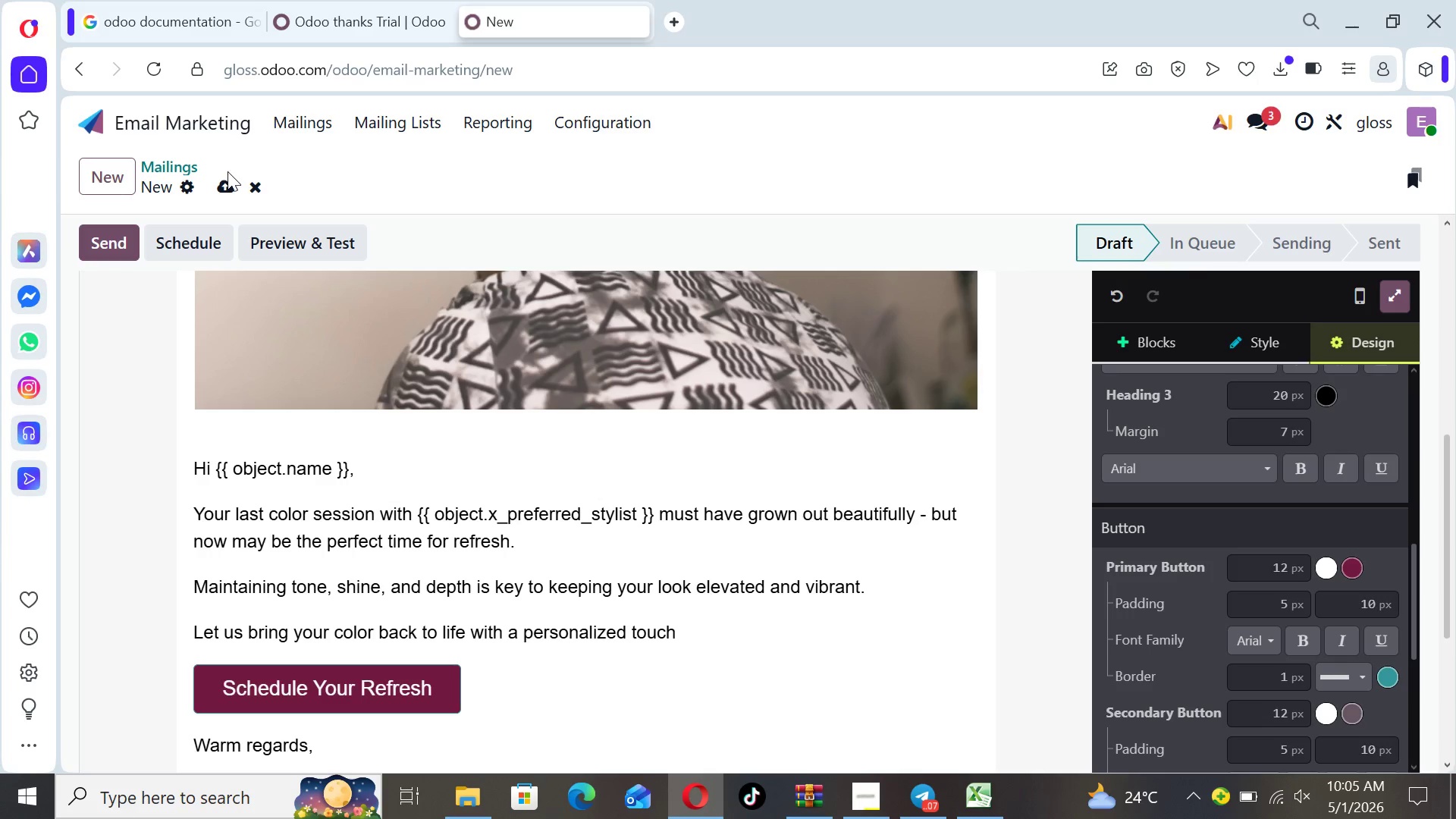 
left_click([227, 180])
 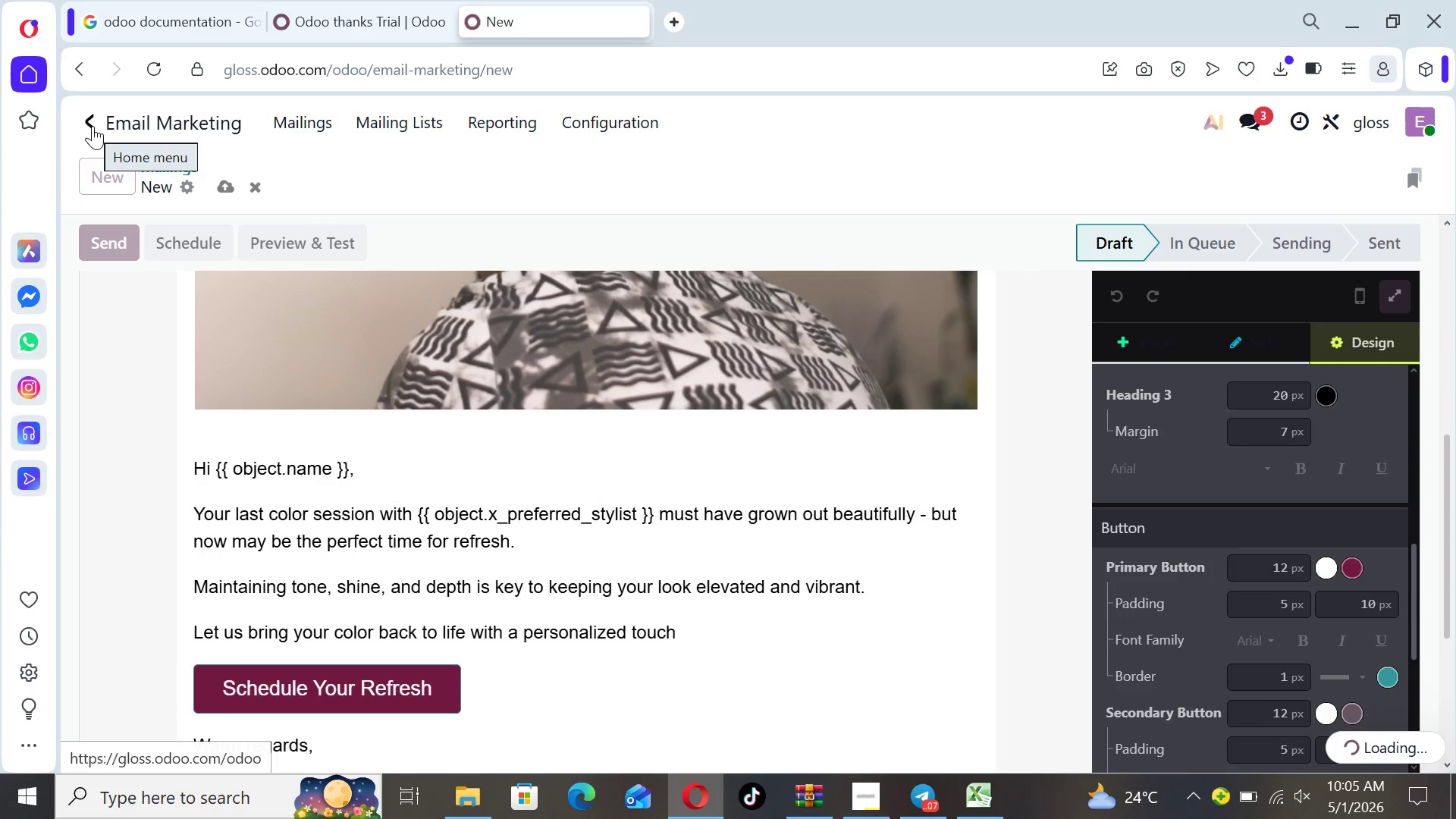 
wait(8.83)
 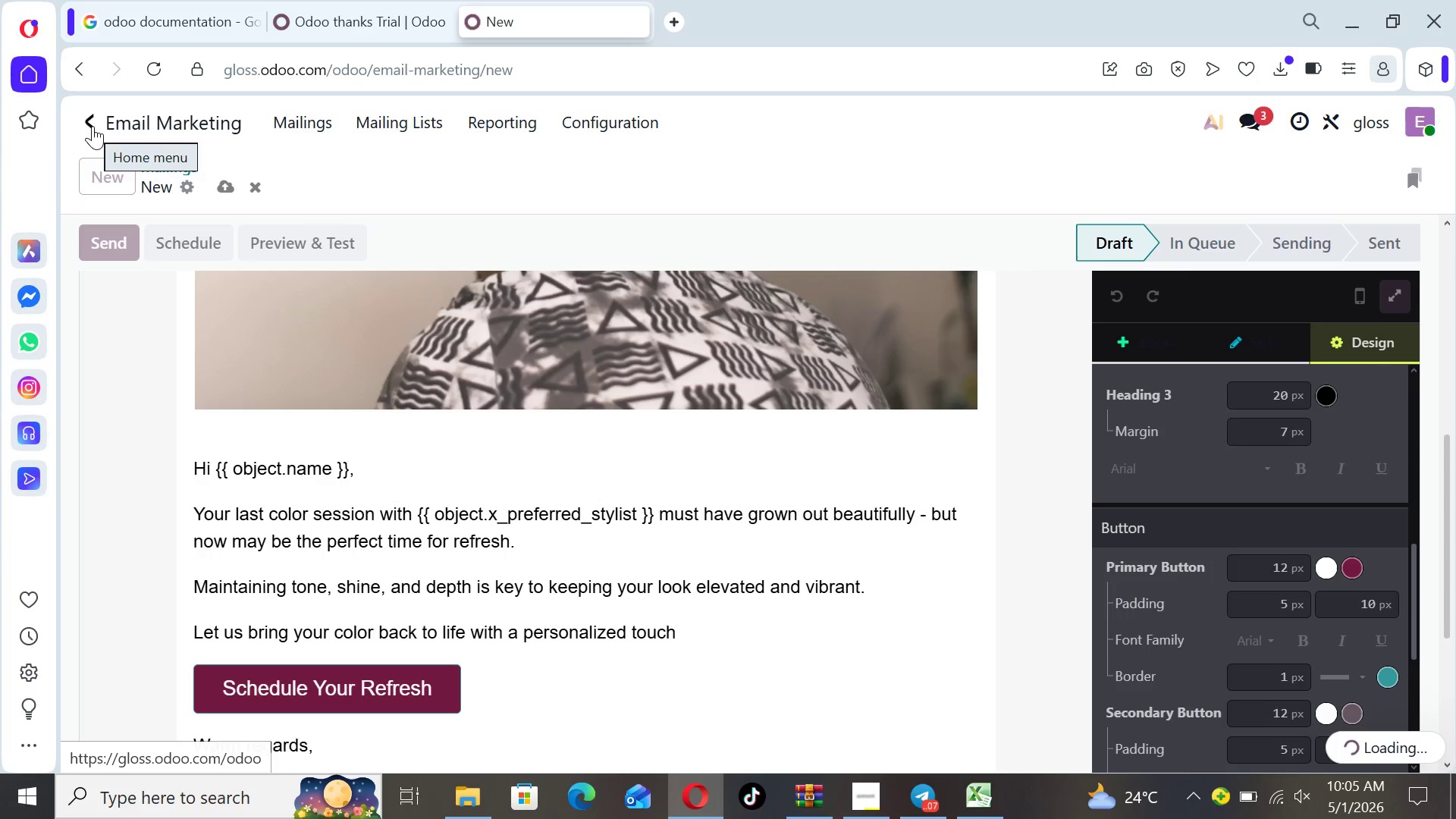 
left_click([93, 126])
 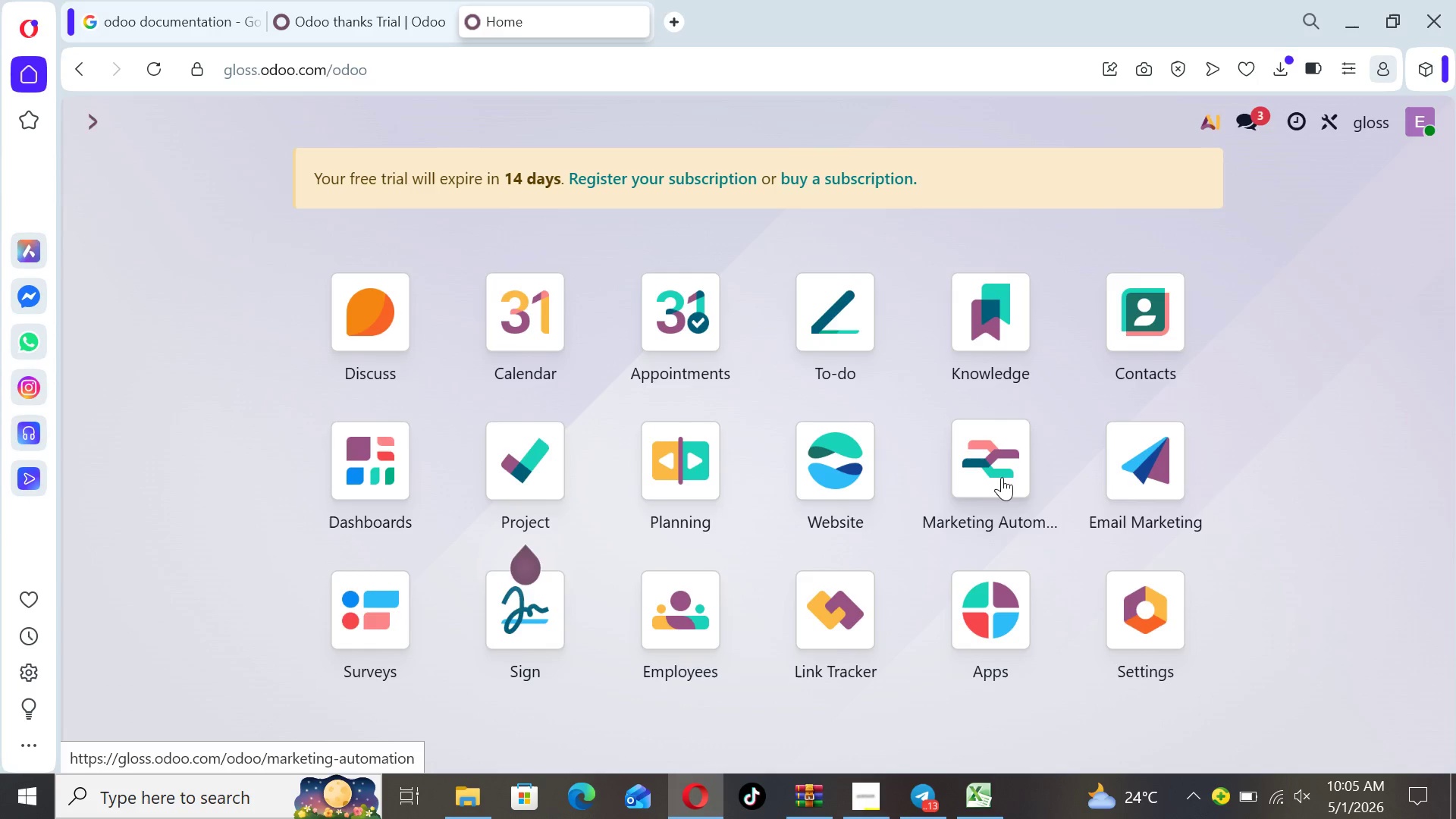 
left_click([1003, 479])
 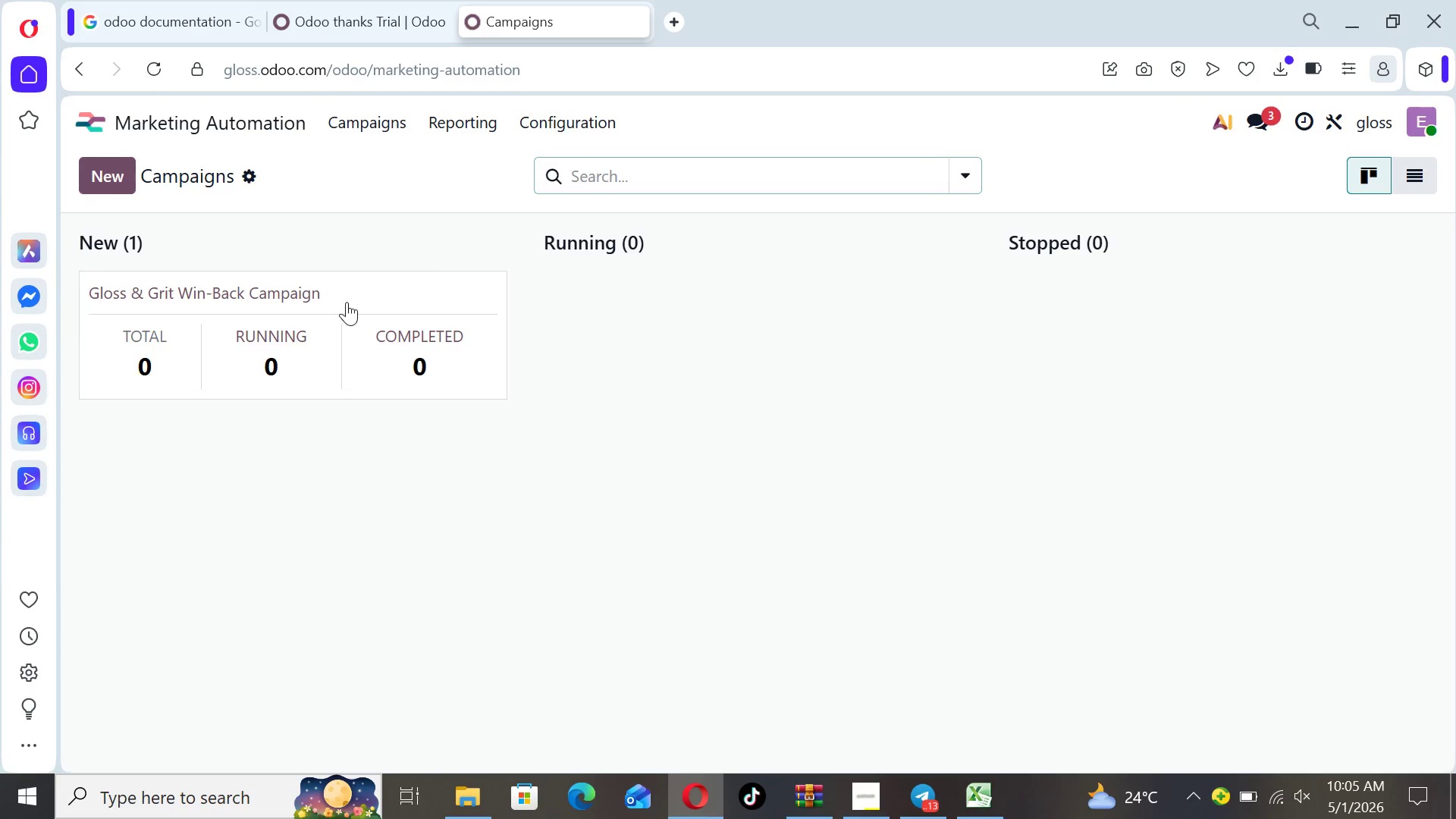 
left_click([308, 289])
 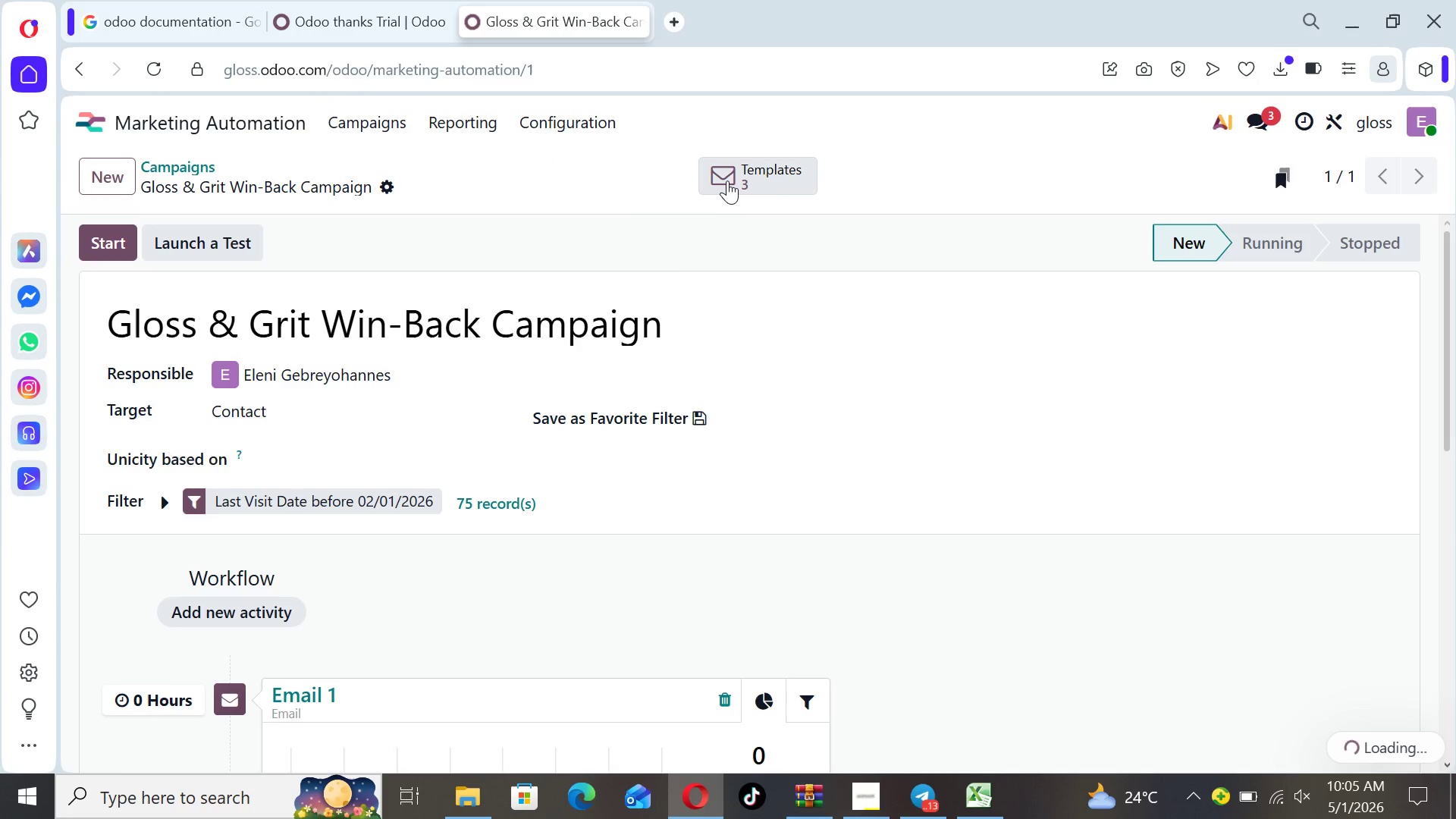 
left_click([730, 177])
 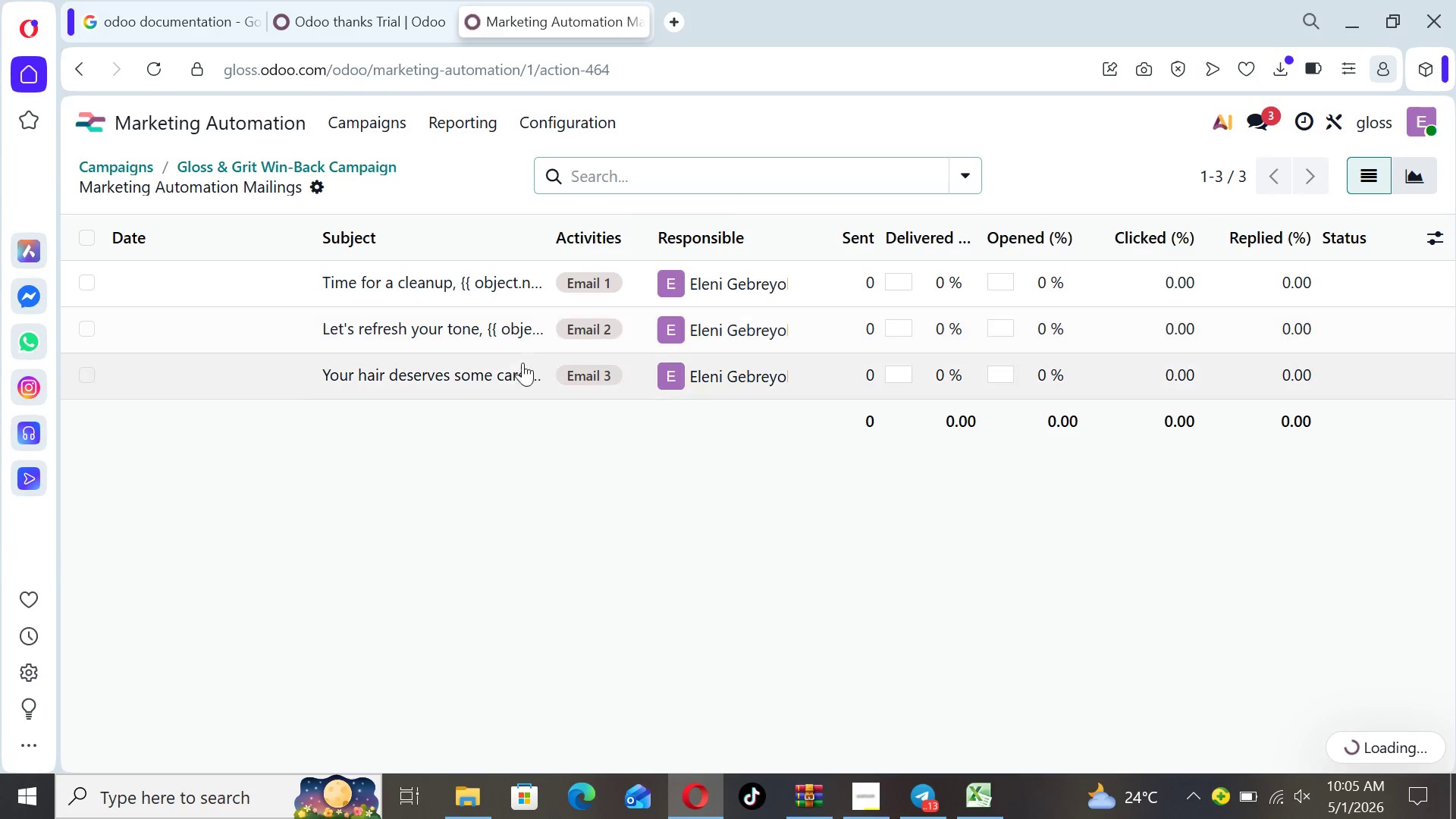 
left_click([510, 373])
 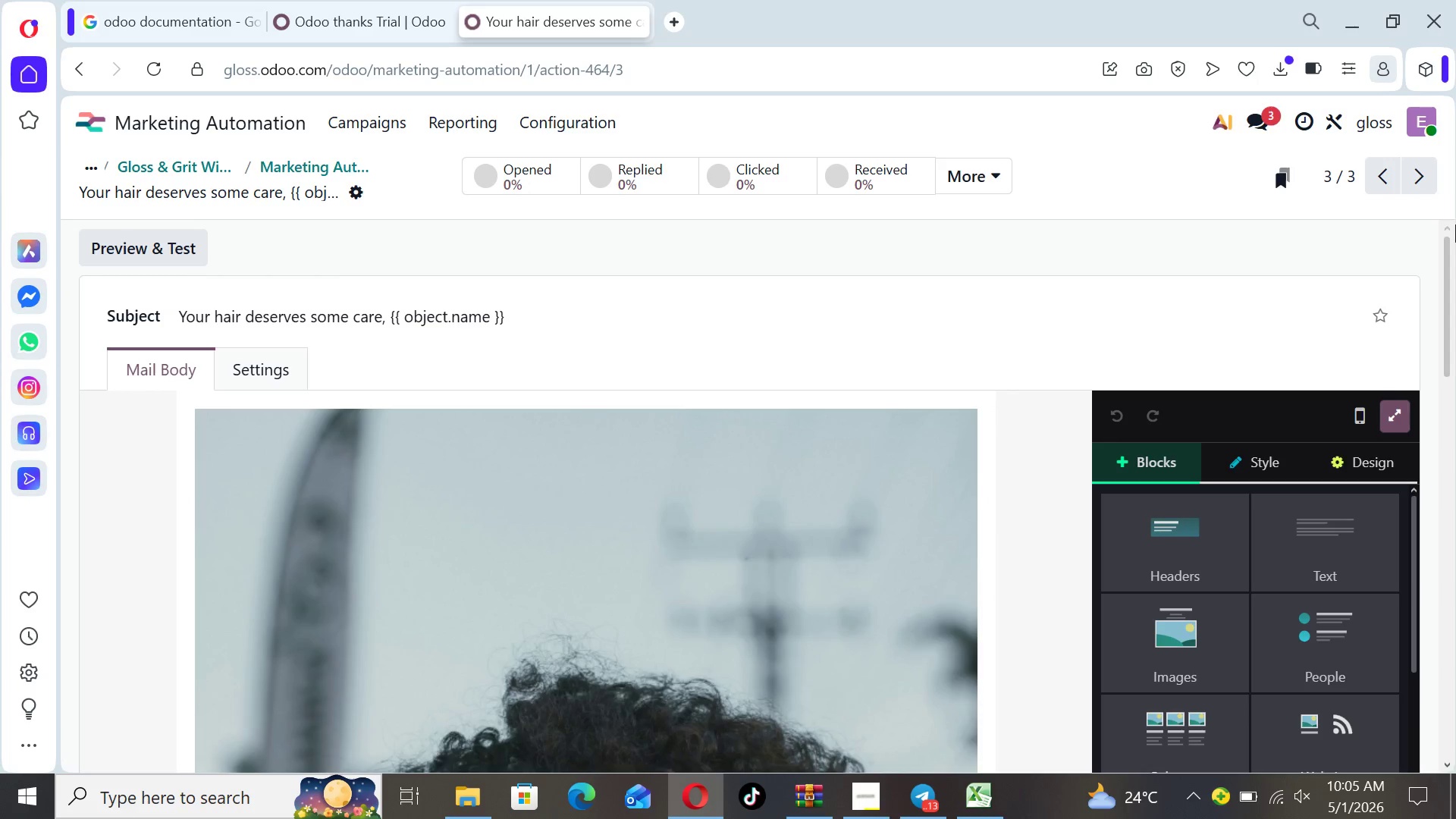 
left_click_drag(start_coordinate=[1449, 281], to_coordinate=[1451, 606])
 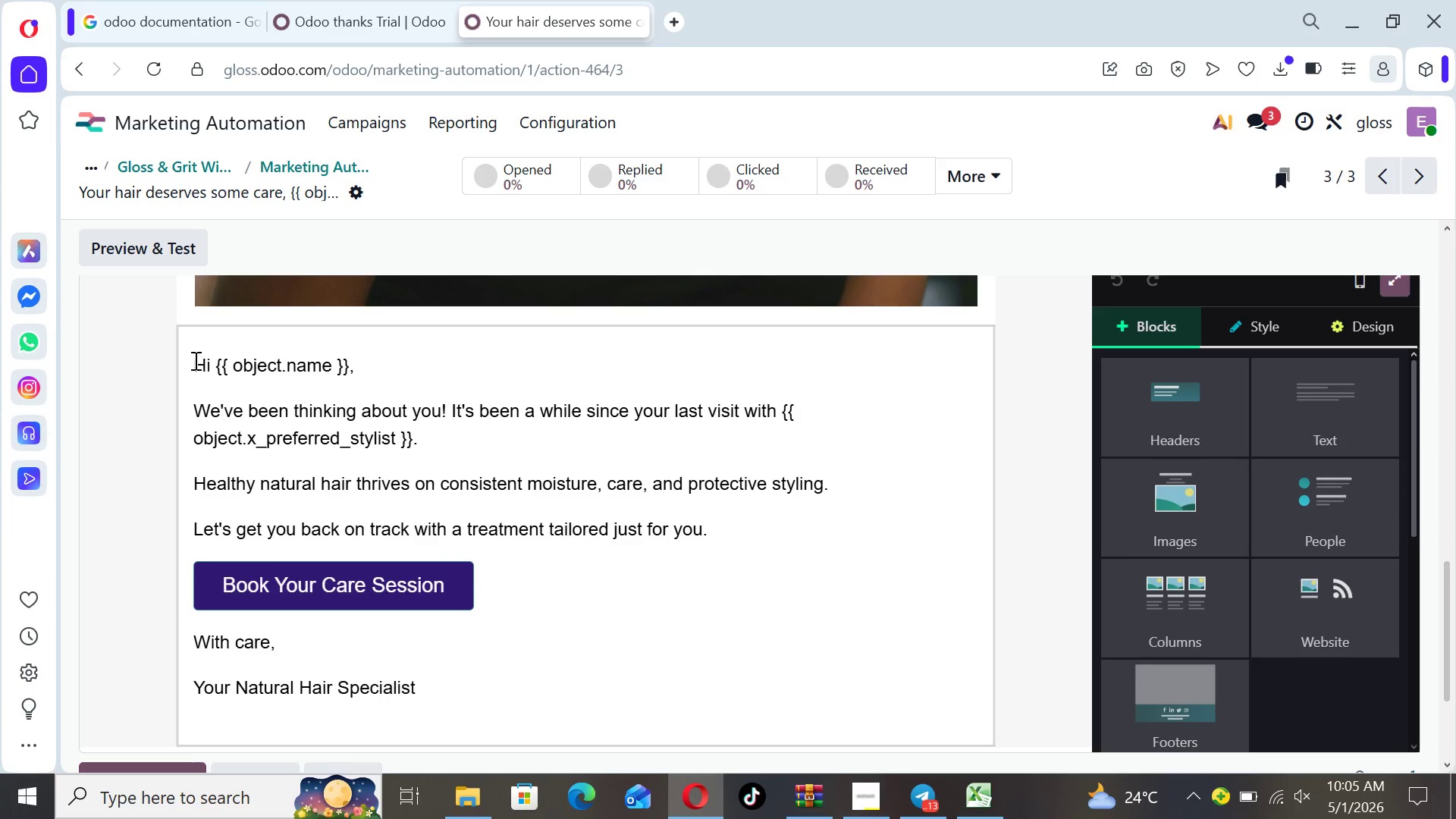 
left_click_drag(start_coordinate=[193, 360], to_coordinate=[419, 673])
 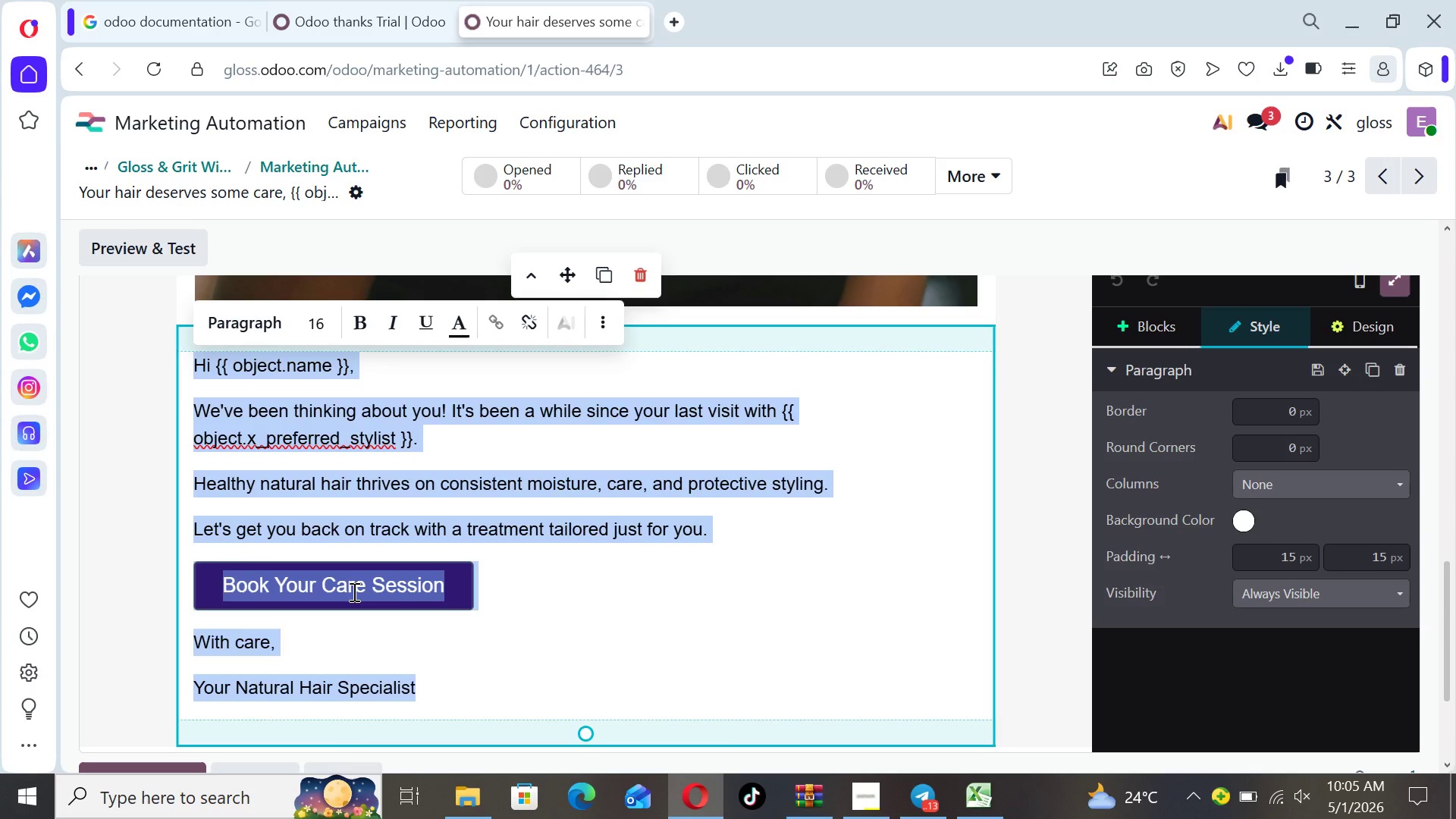 
right_click([353, 592])
 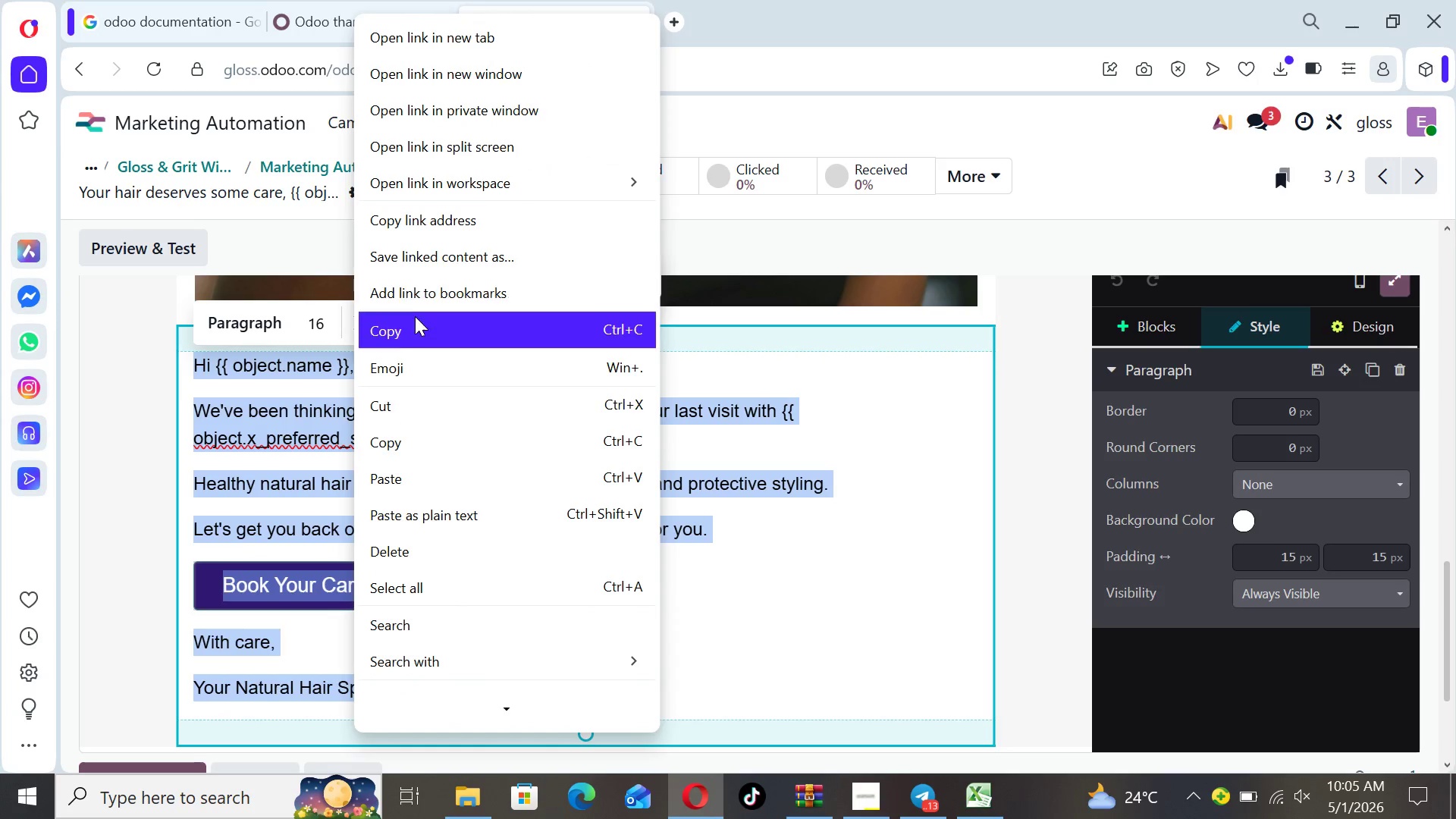 
left_click([415, 324])
 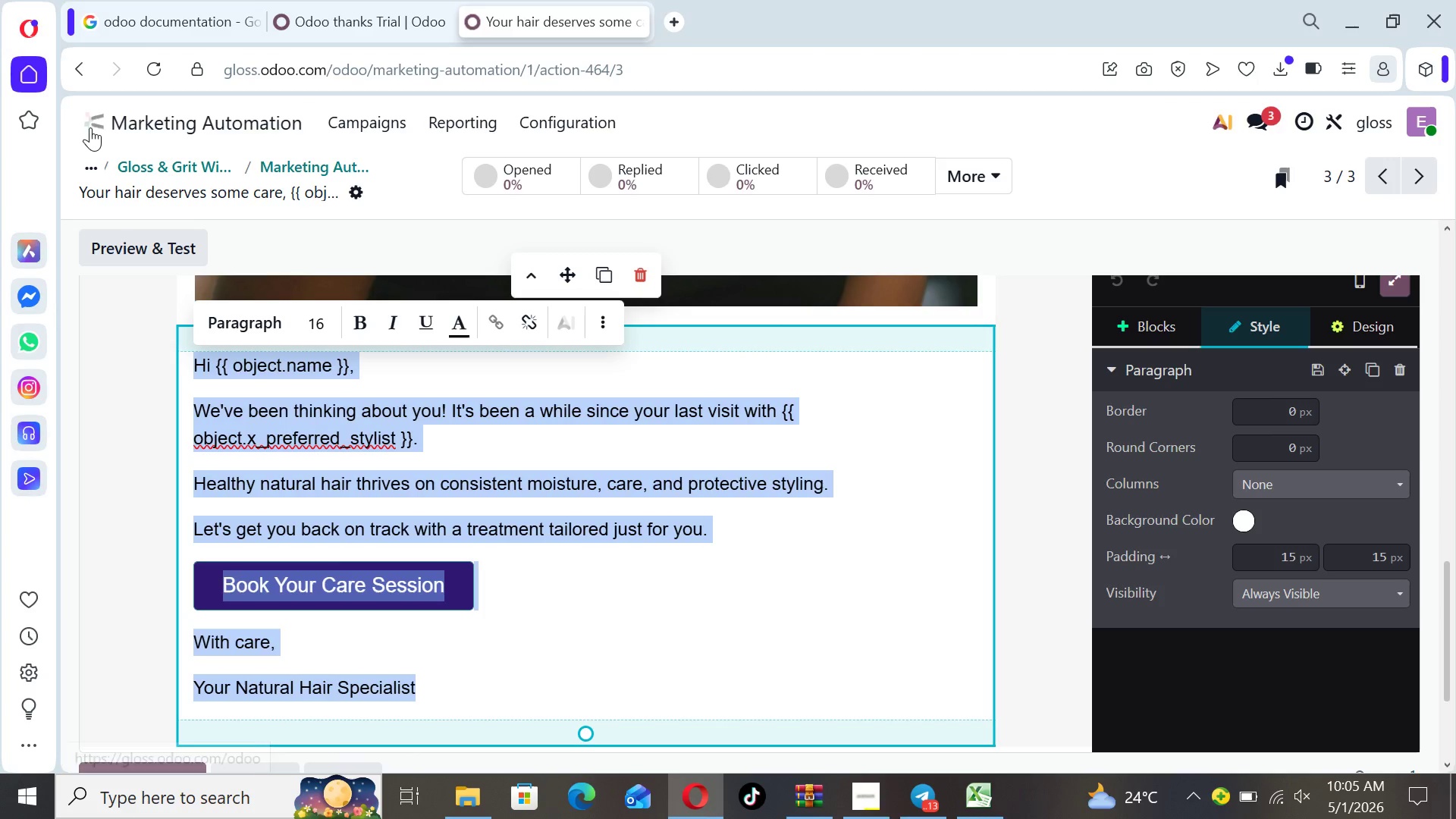 
left_click([89, 124])
 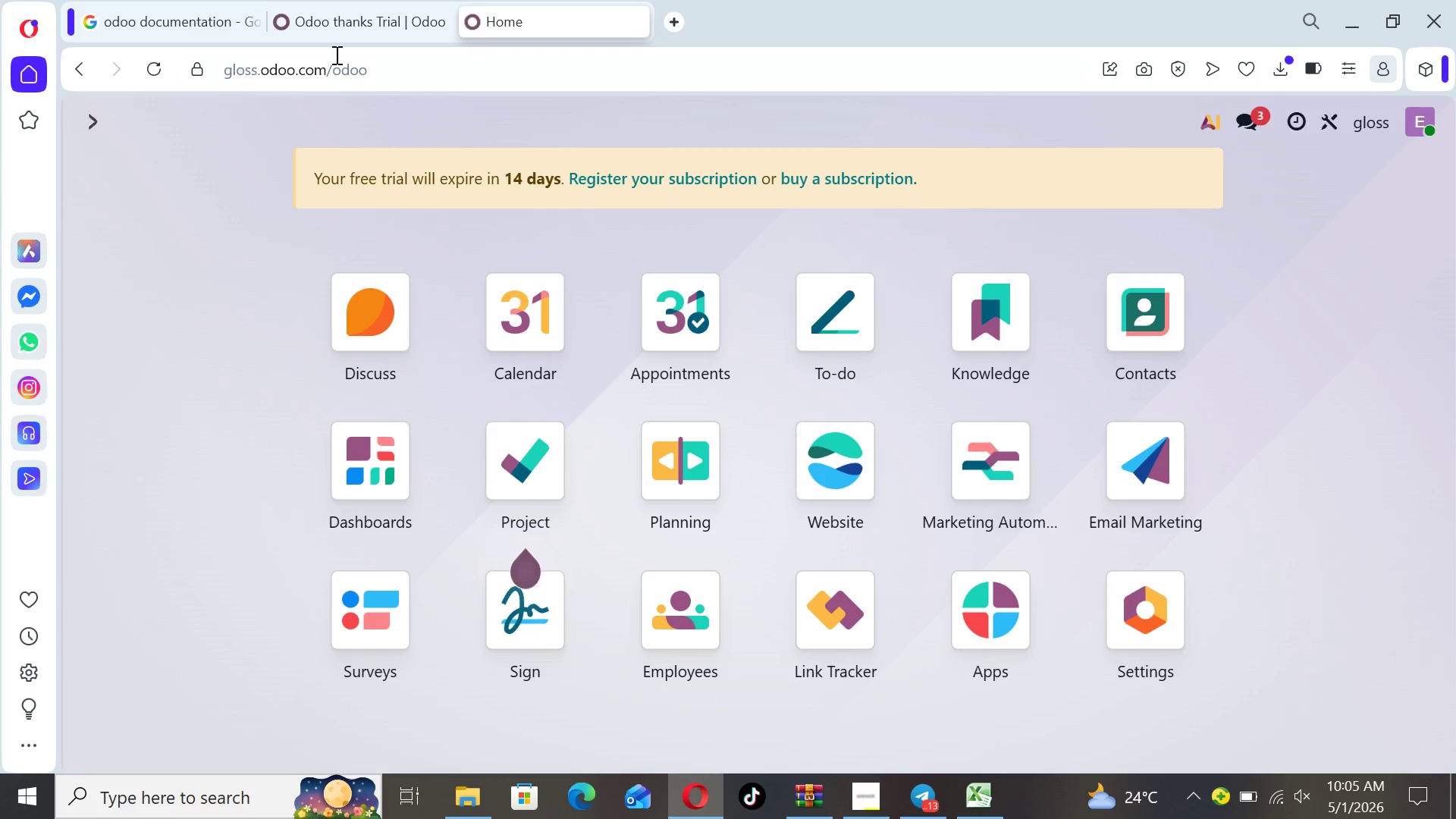 
wait(5.09)
 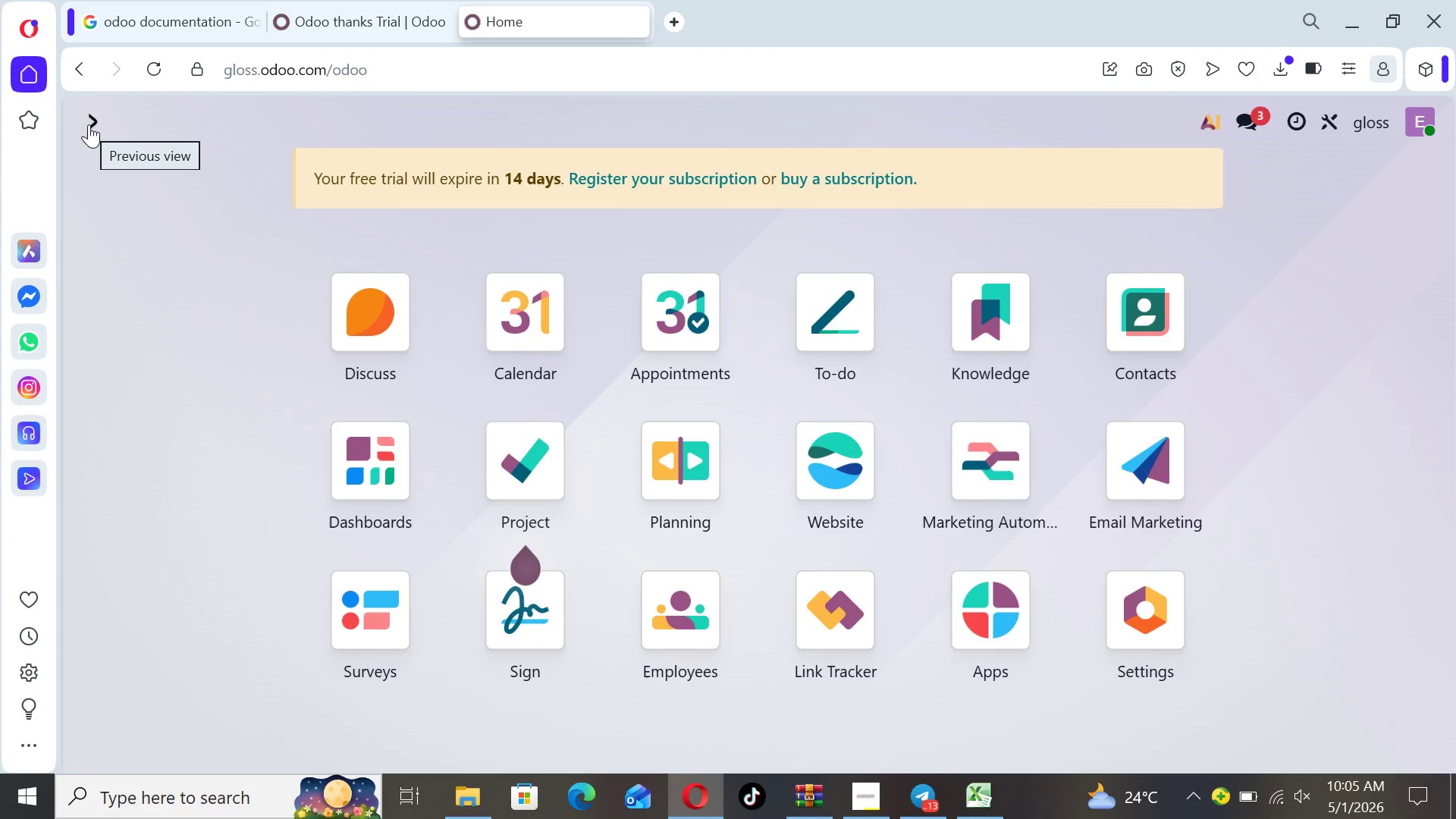 
left_click([1146, 467])
 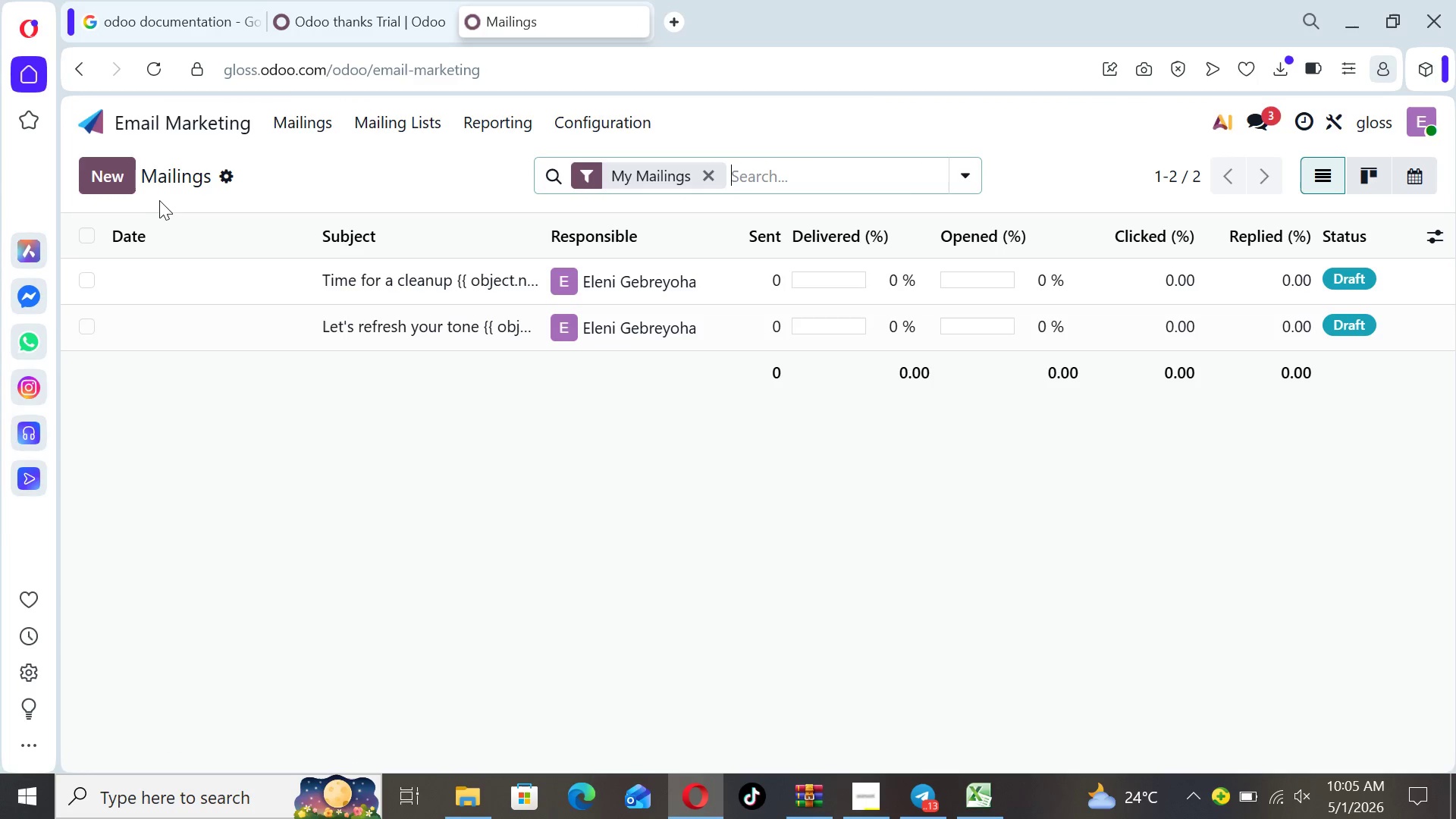 
left_click([133, 186])
 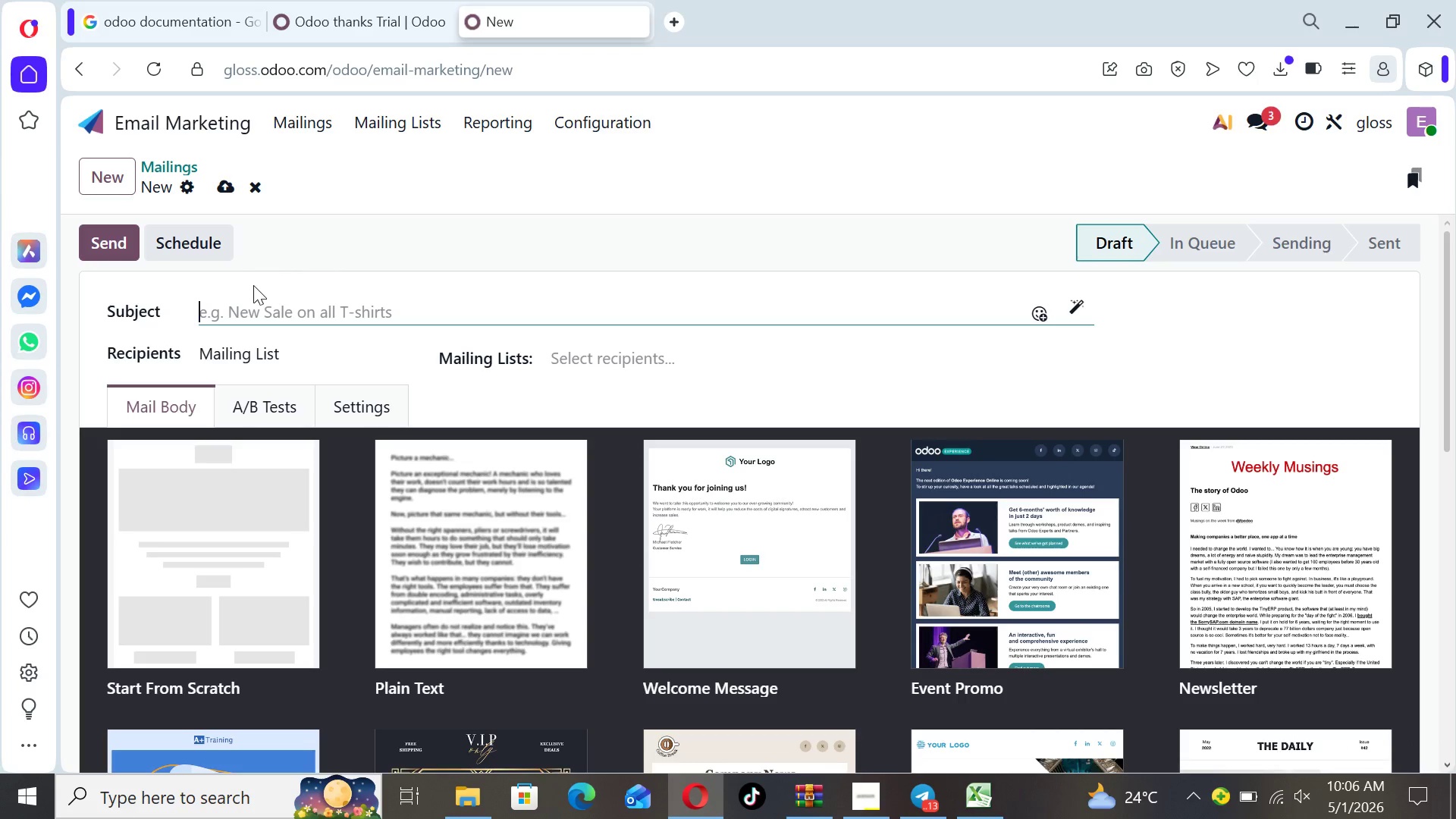 
left_click([254, 302])
 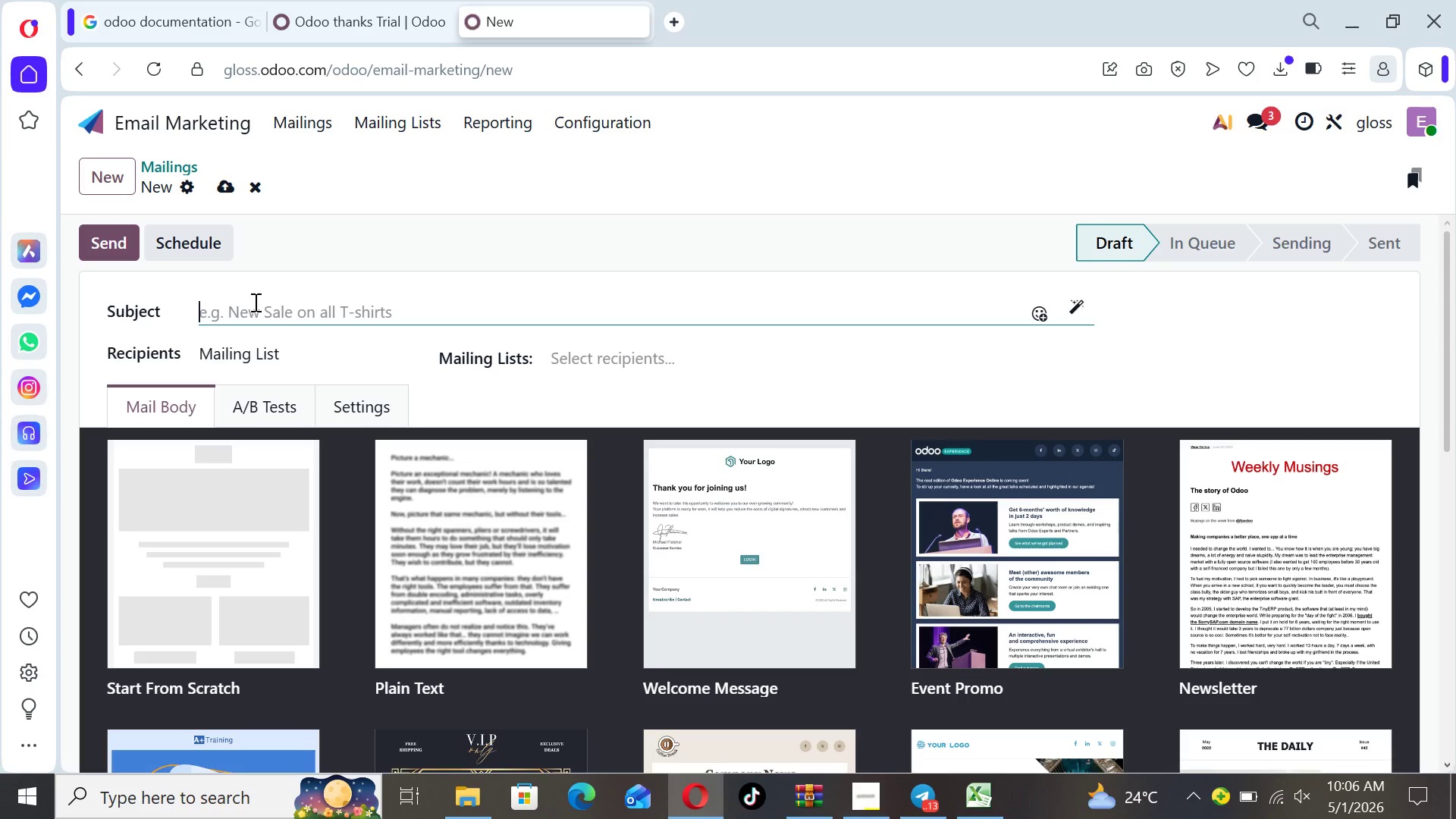 
type(Your hair deserves some care, {{ oje)
key(Backspace)
key(Backspace)
type(bject.name }})
 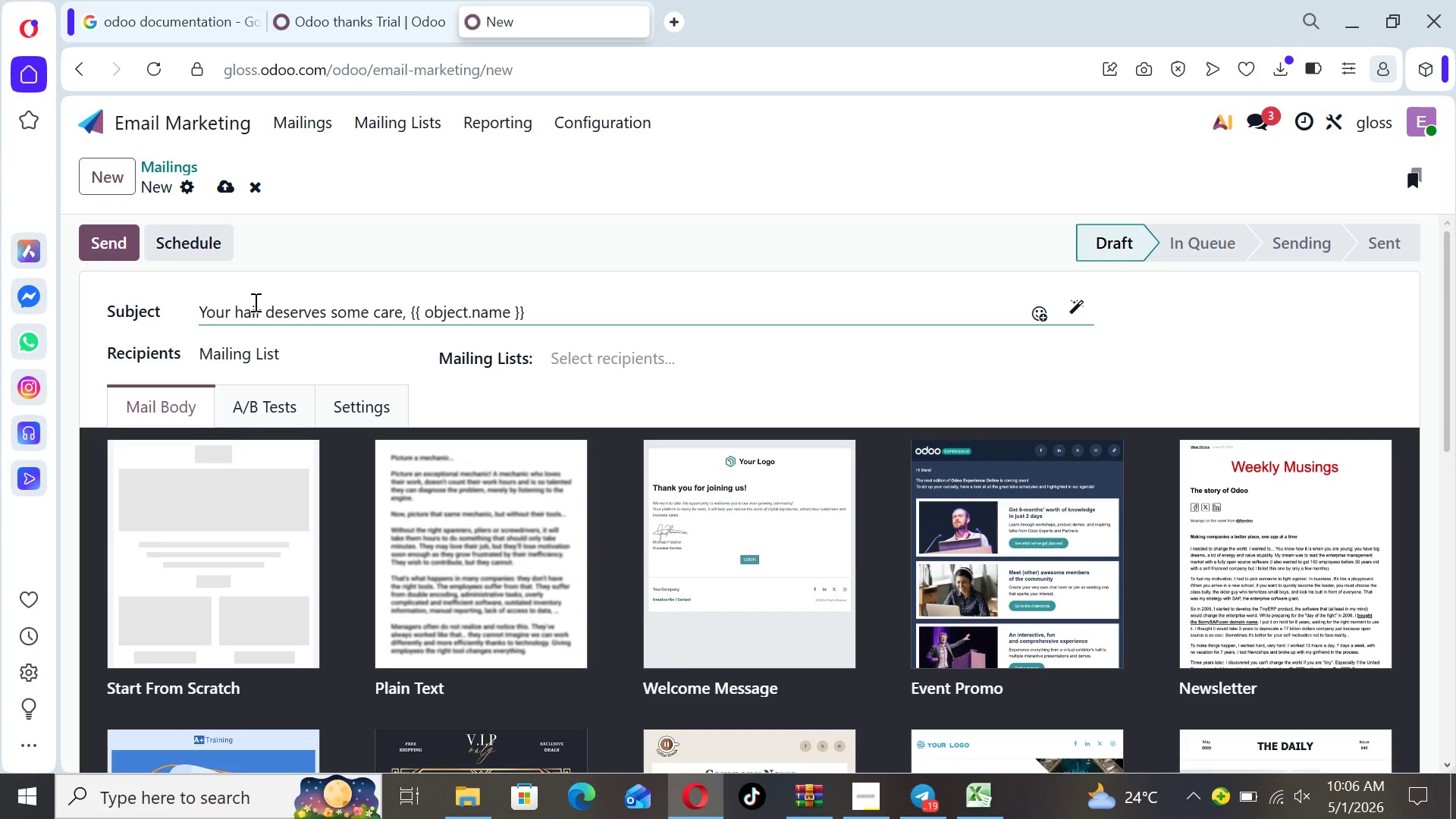 
left_click([615, 355])
 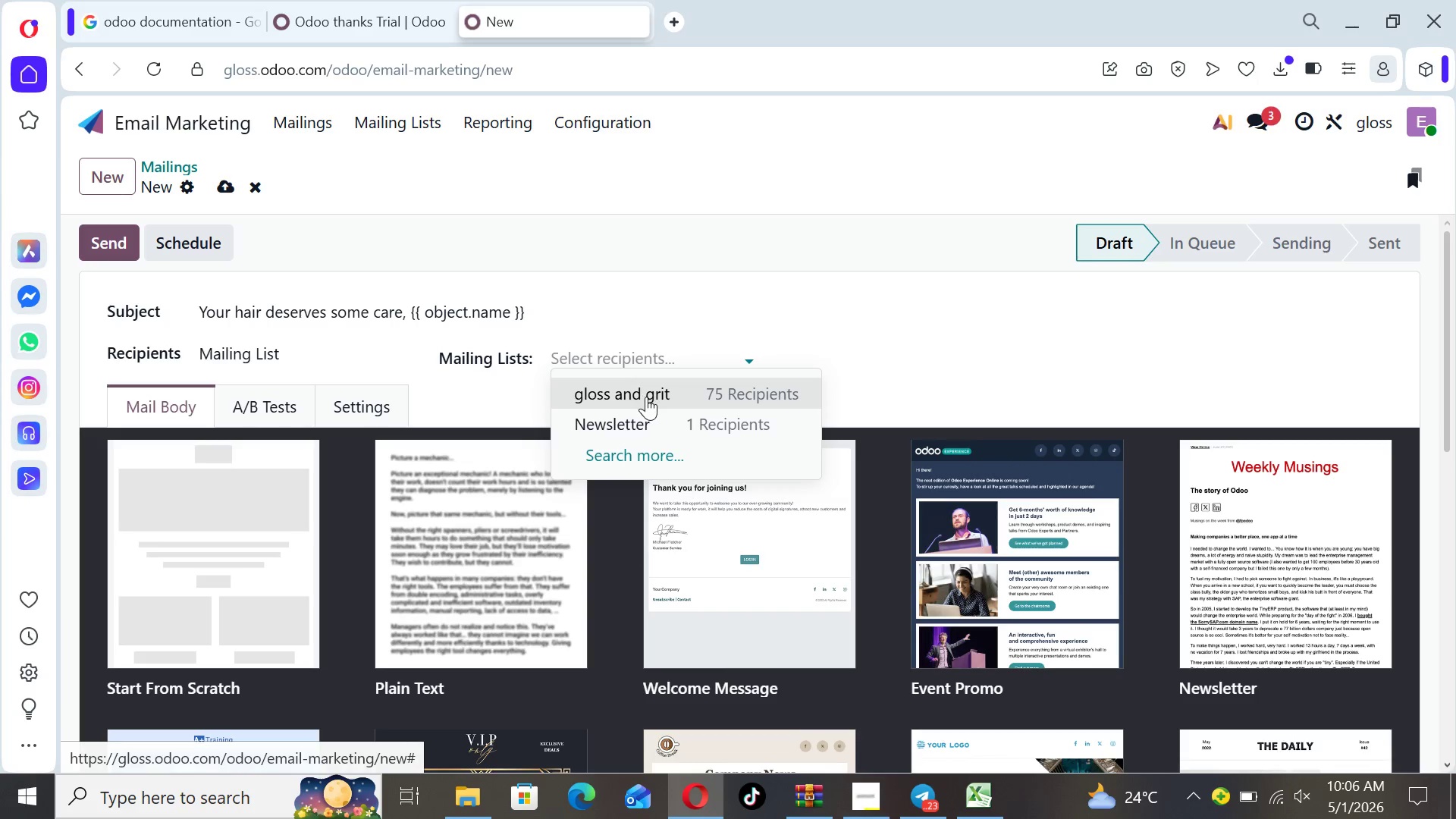 
left_click([646, 397])
 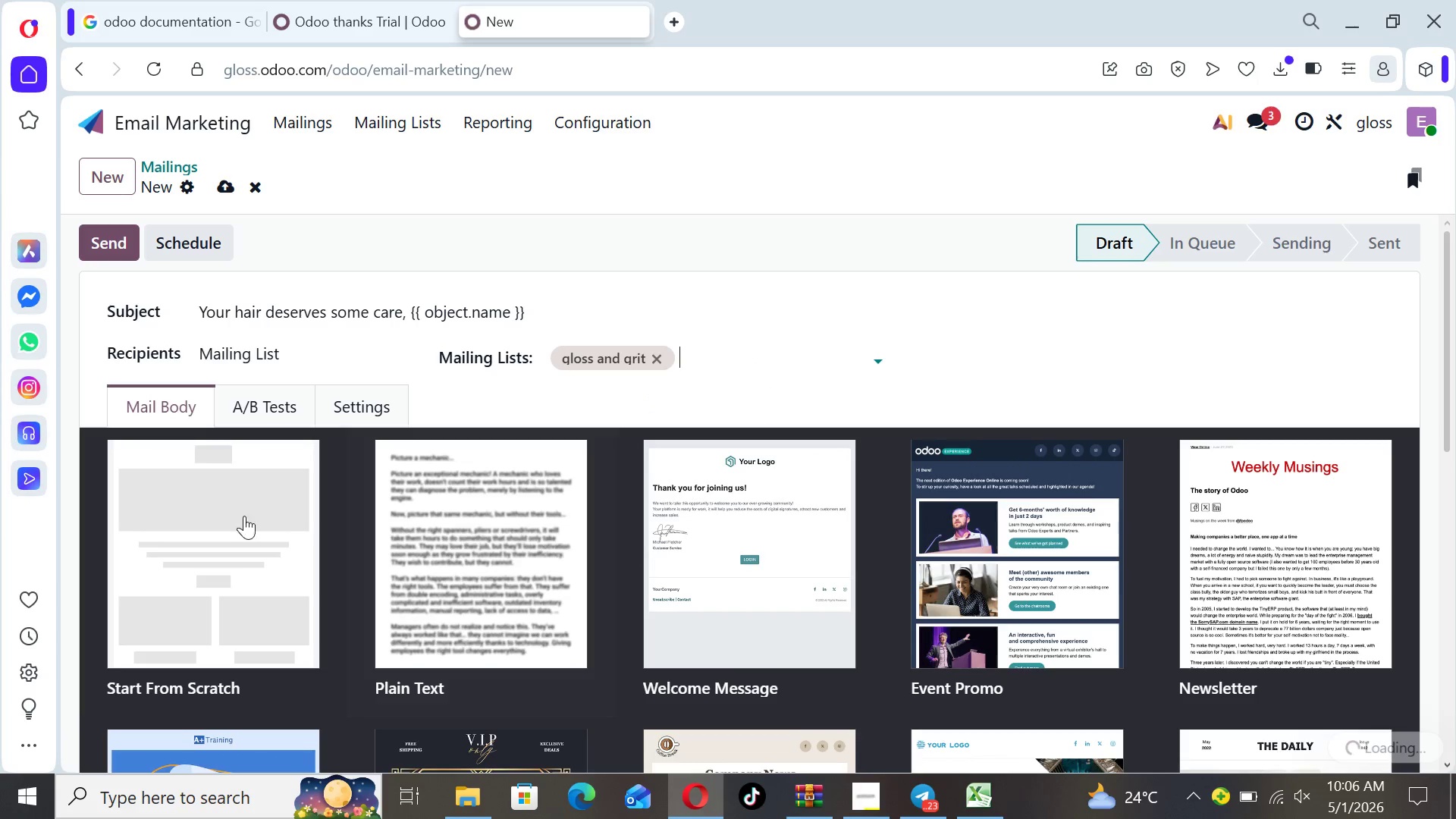 
left_click([225, 516])
 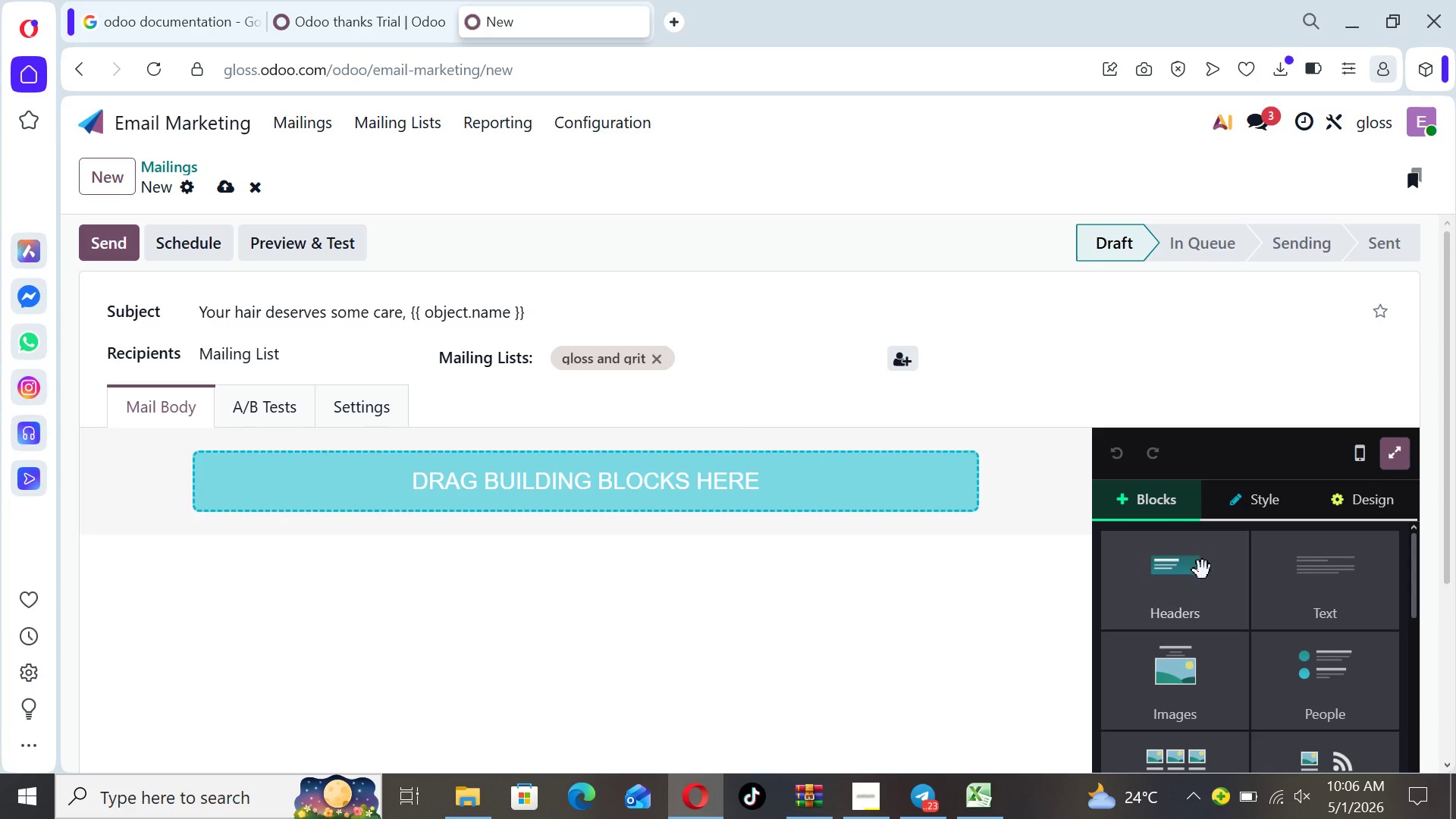 
left_click([1202, 698])
 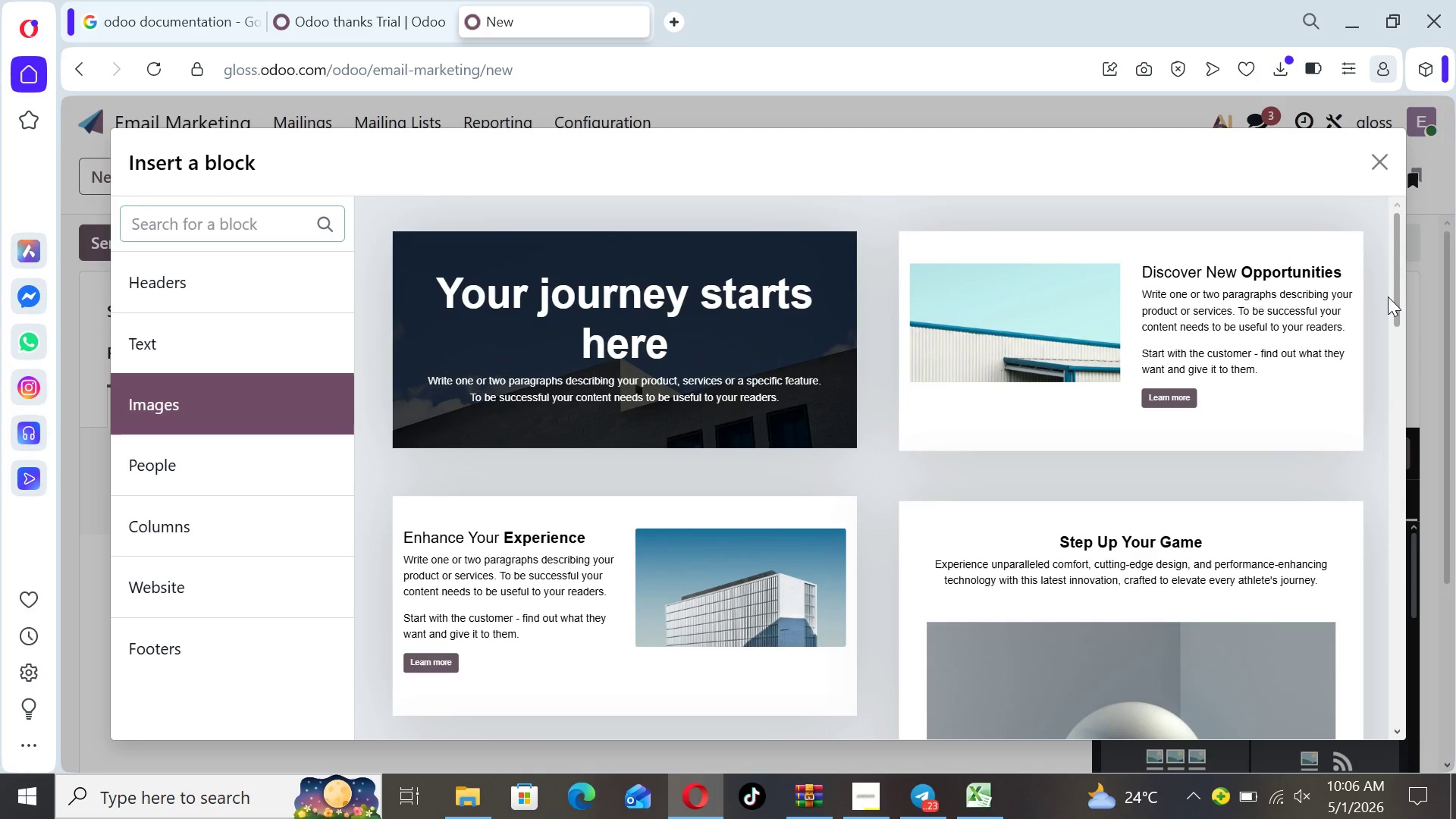 
left_click_drag(start_coordinate=[1401, 292], to_coordinate=[1395, 472])
 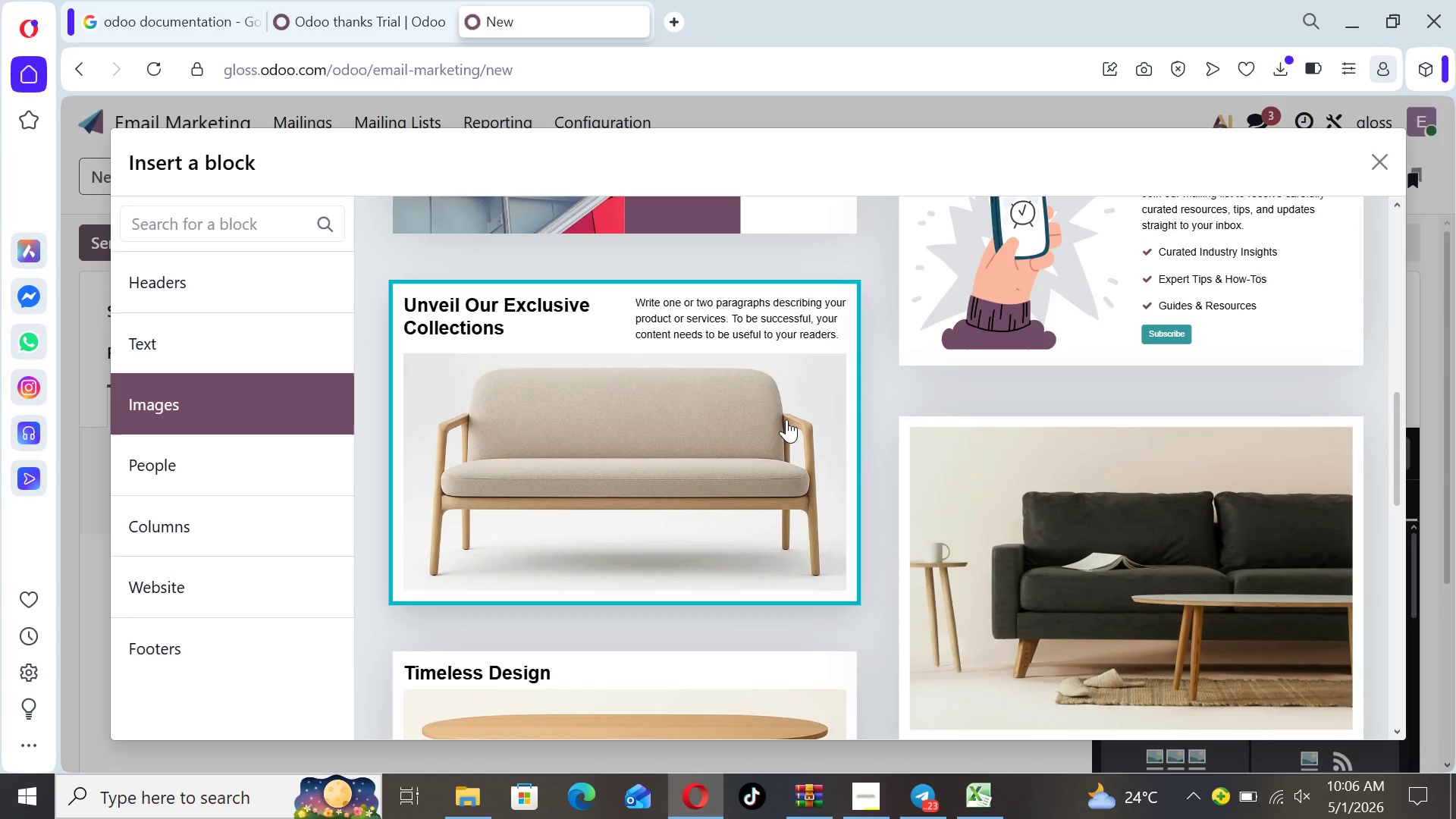 
left_click([786, 419])
 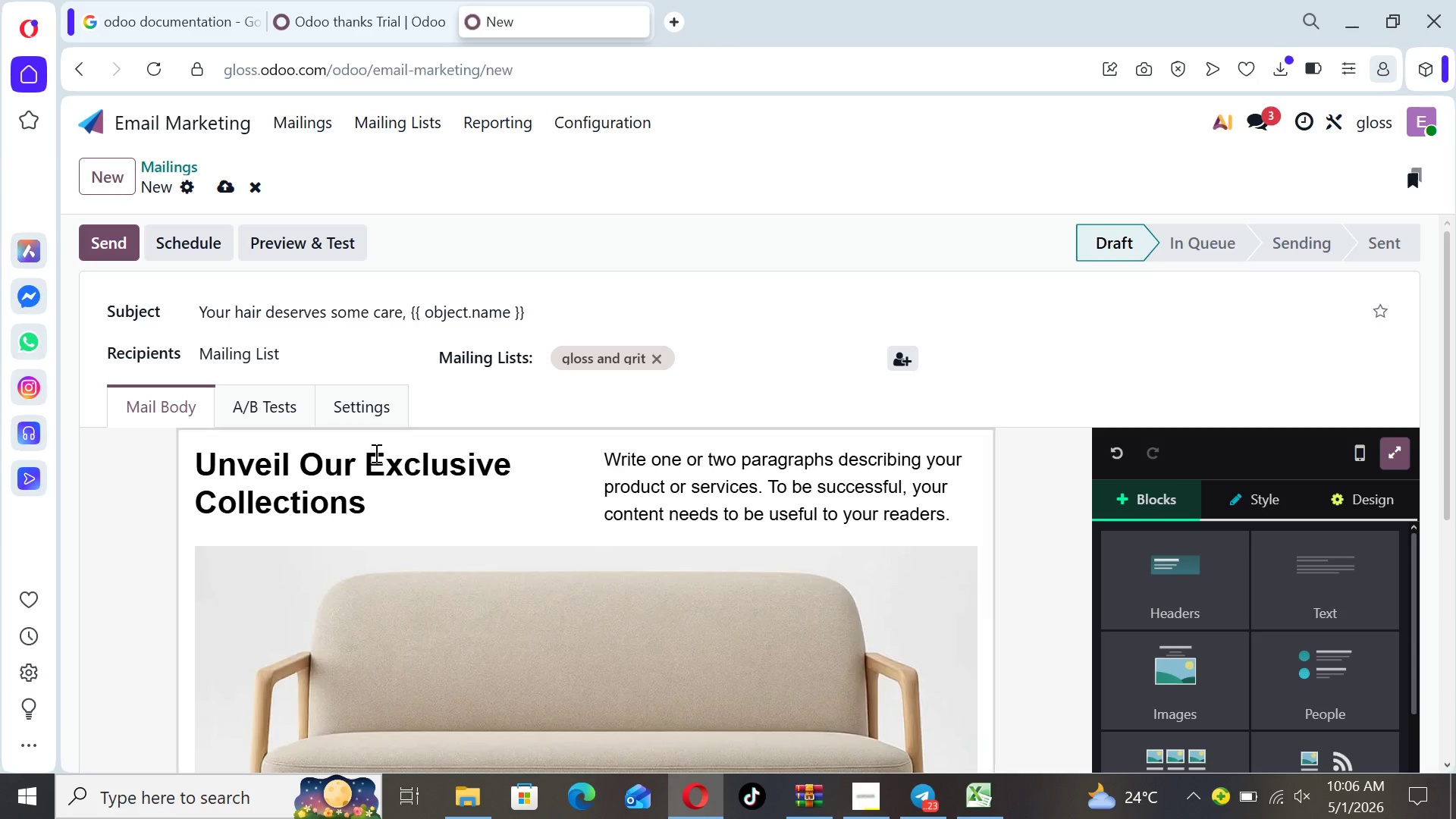 
left_click([375, 500])
 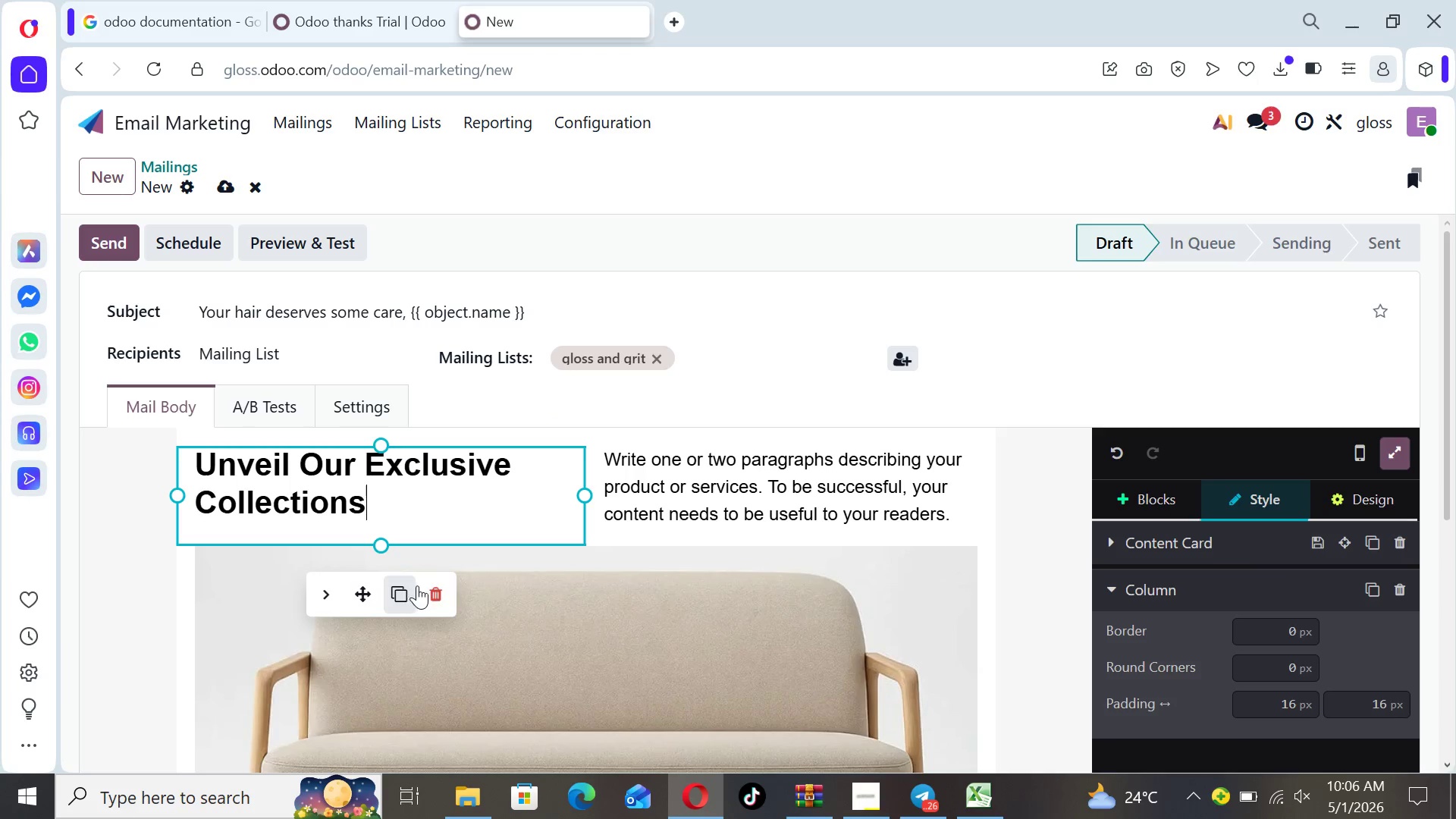 
left_click([432, 586])
 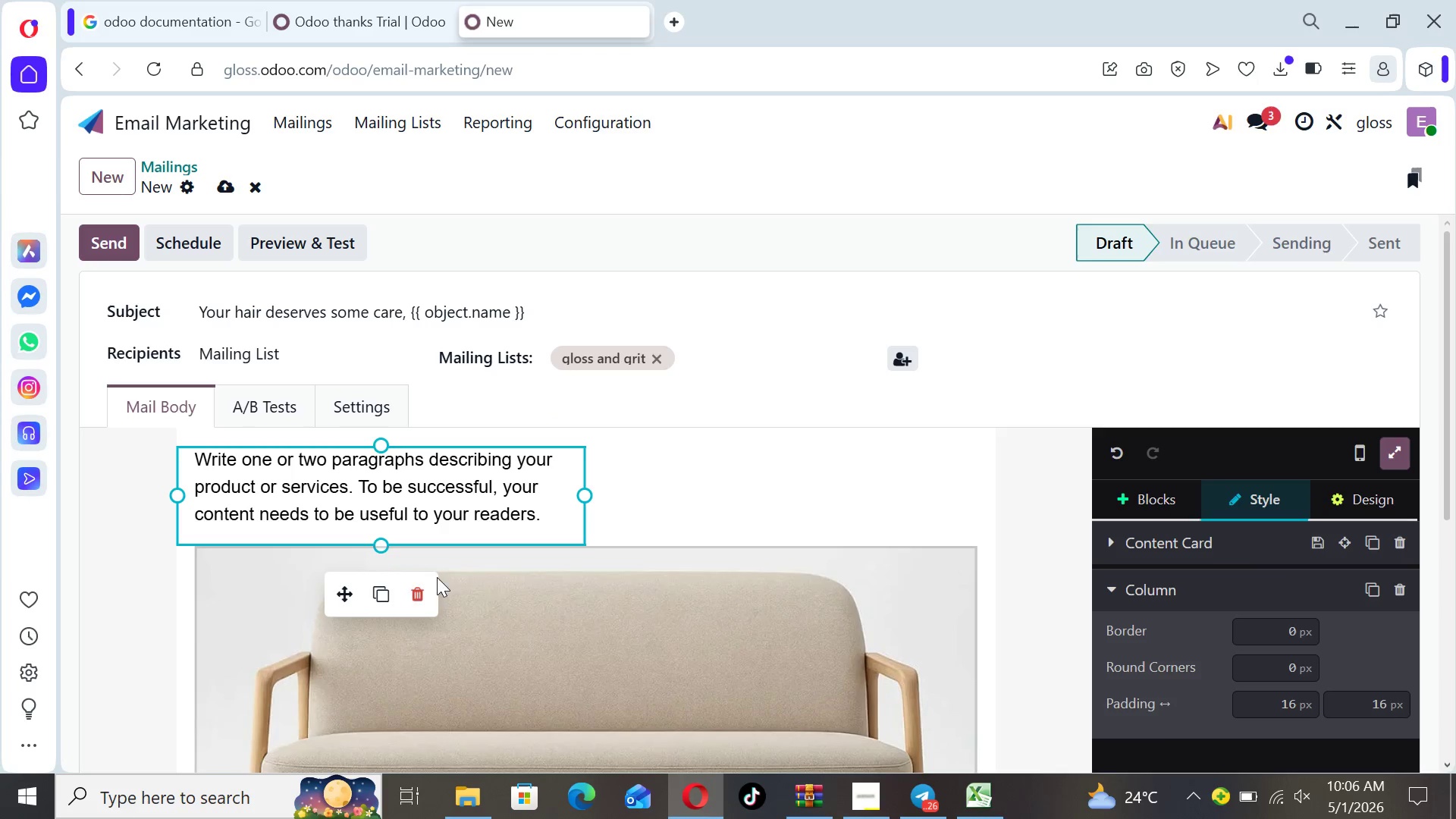 
left_click([422, 585])
 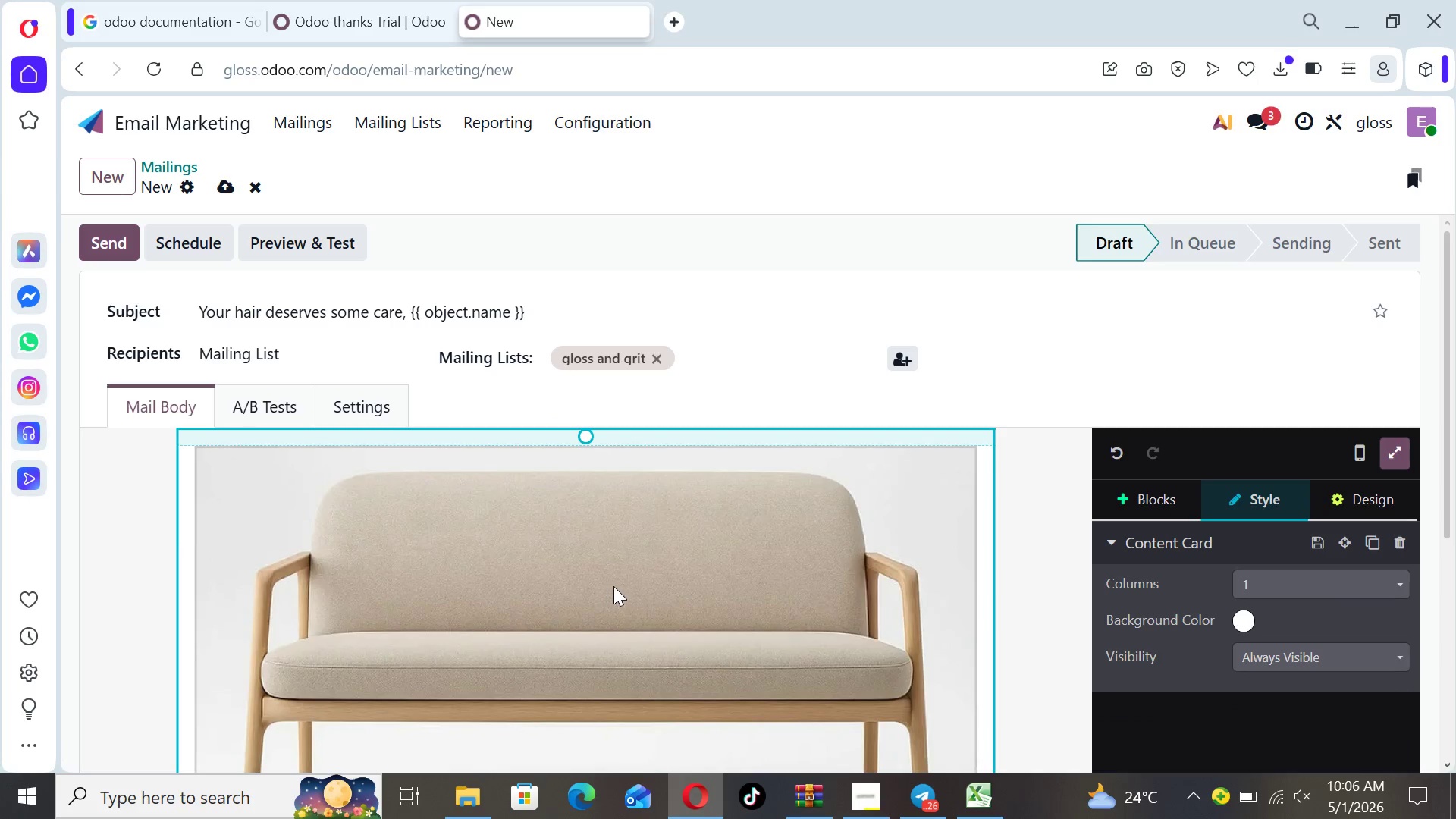 
left_click([616, 590])
 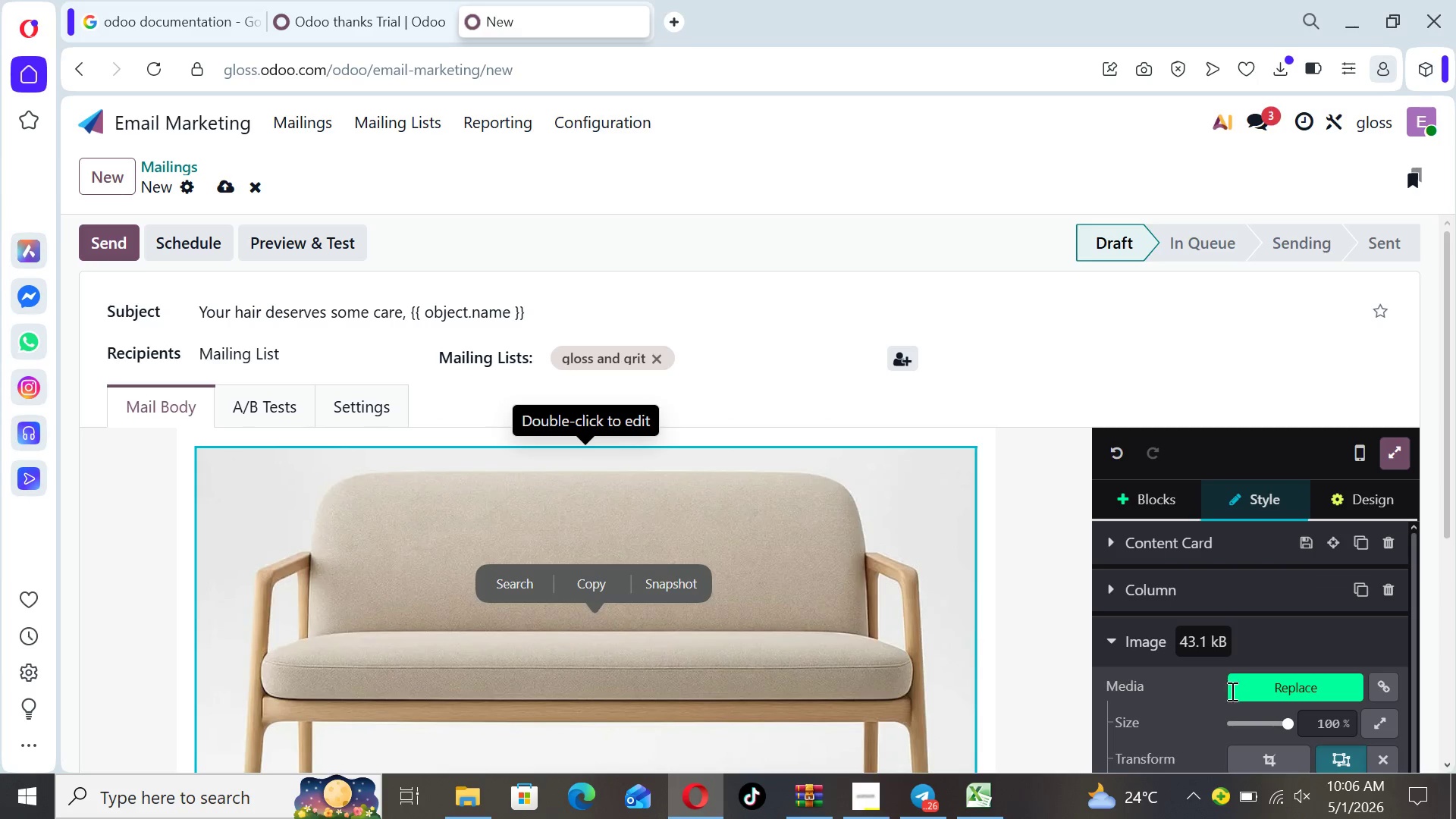 
left_click([1241, 692])
 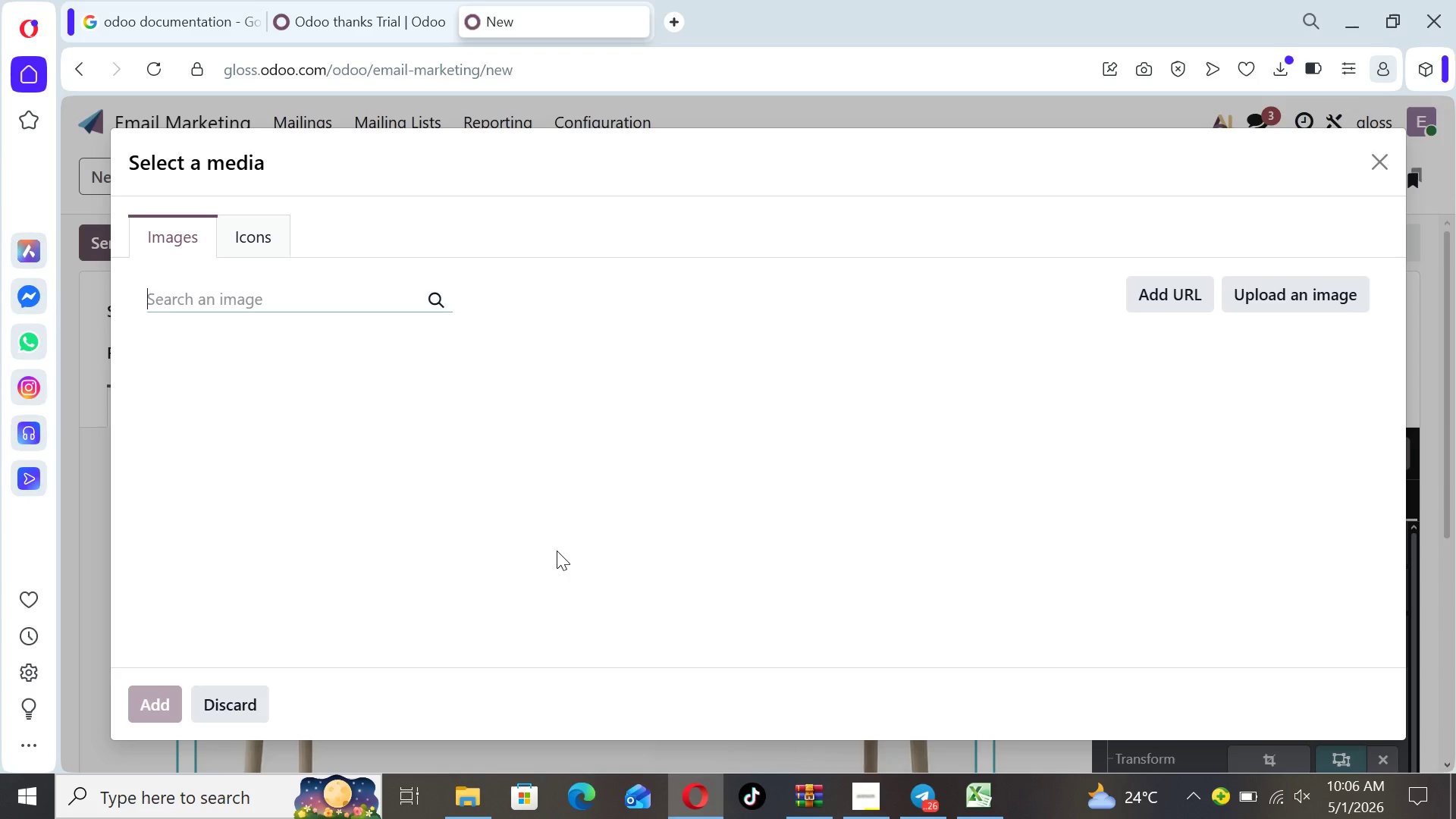 
mouse_move([344, 443])
 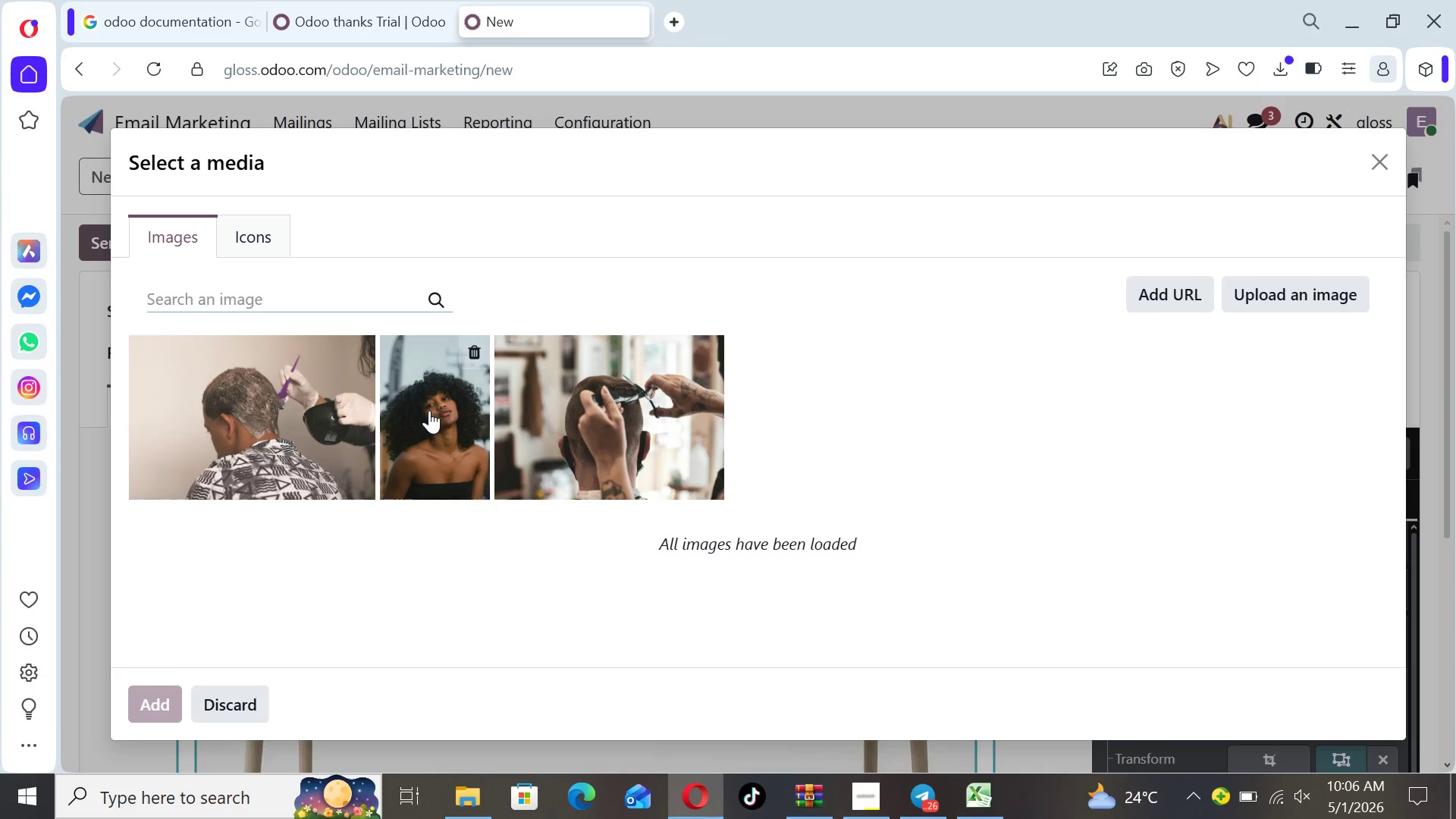 
left_click([429, 410])
 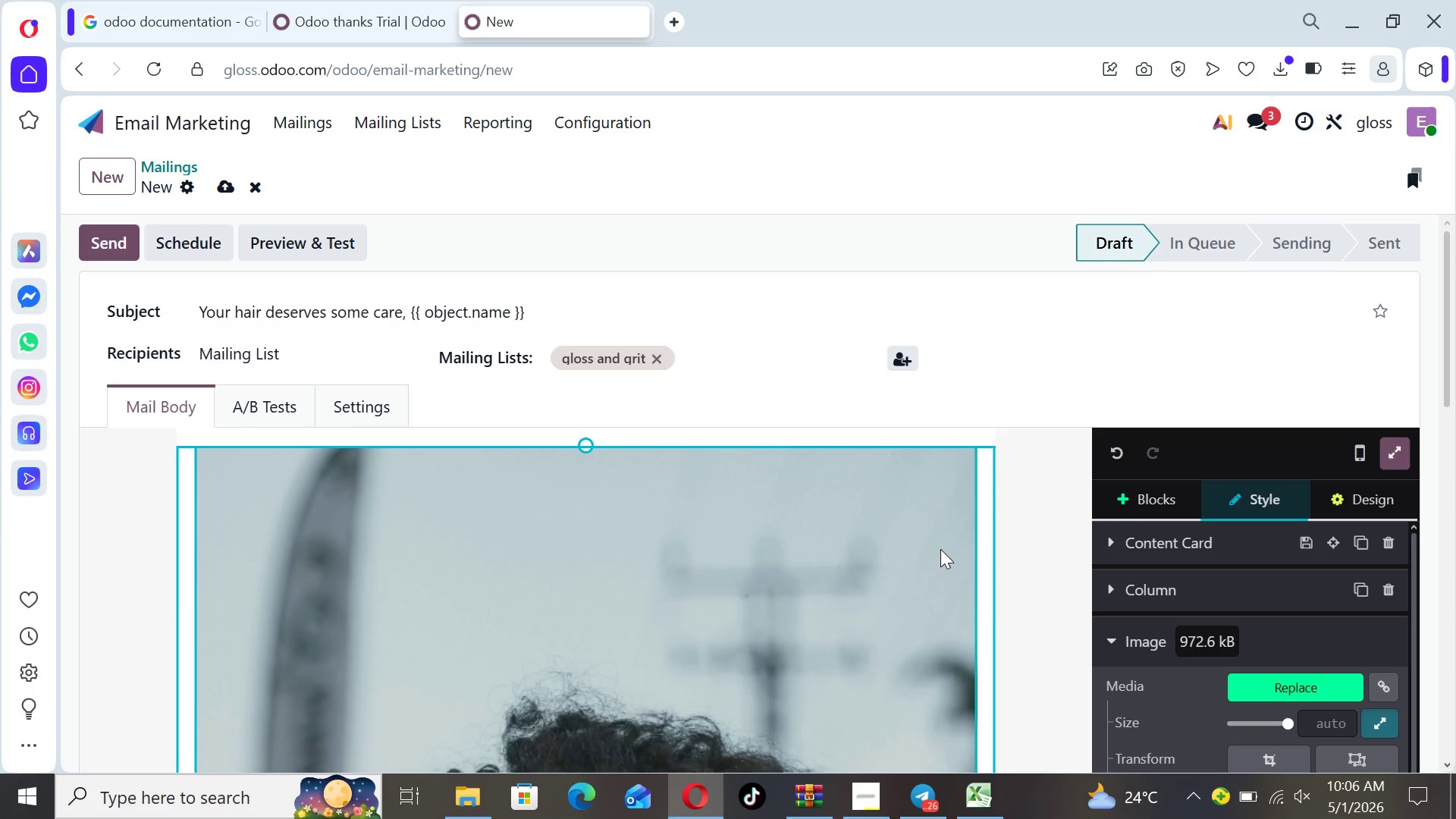 
left_click([1022, 560])
 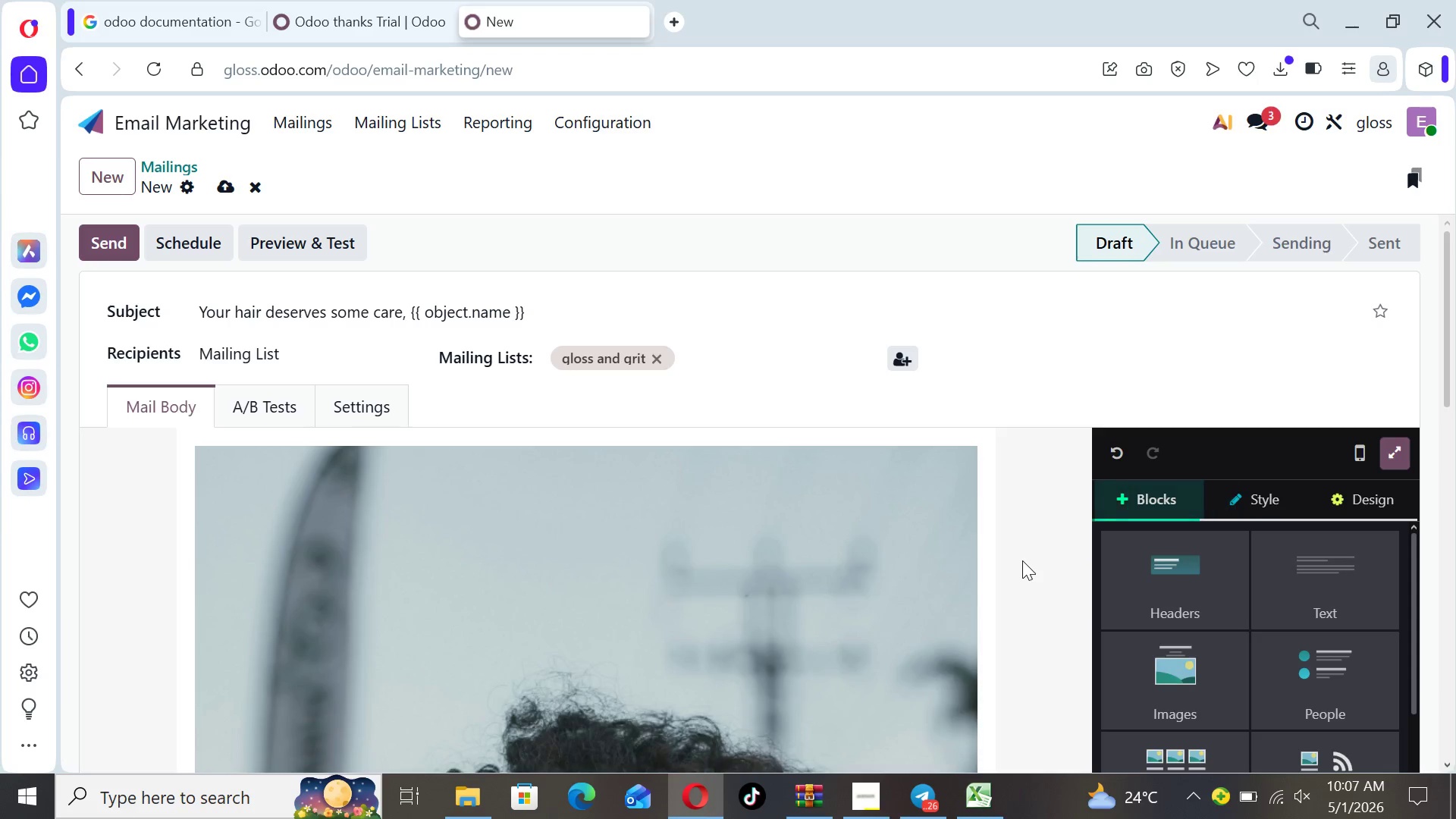 
key(ArrowDown)
 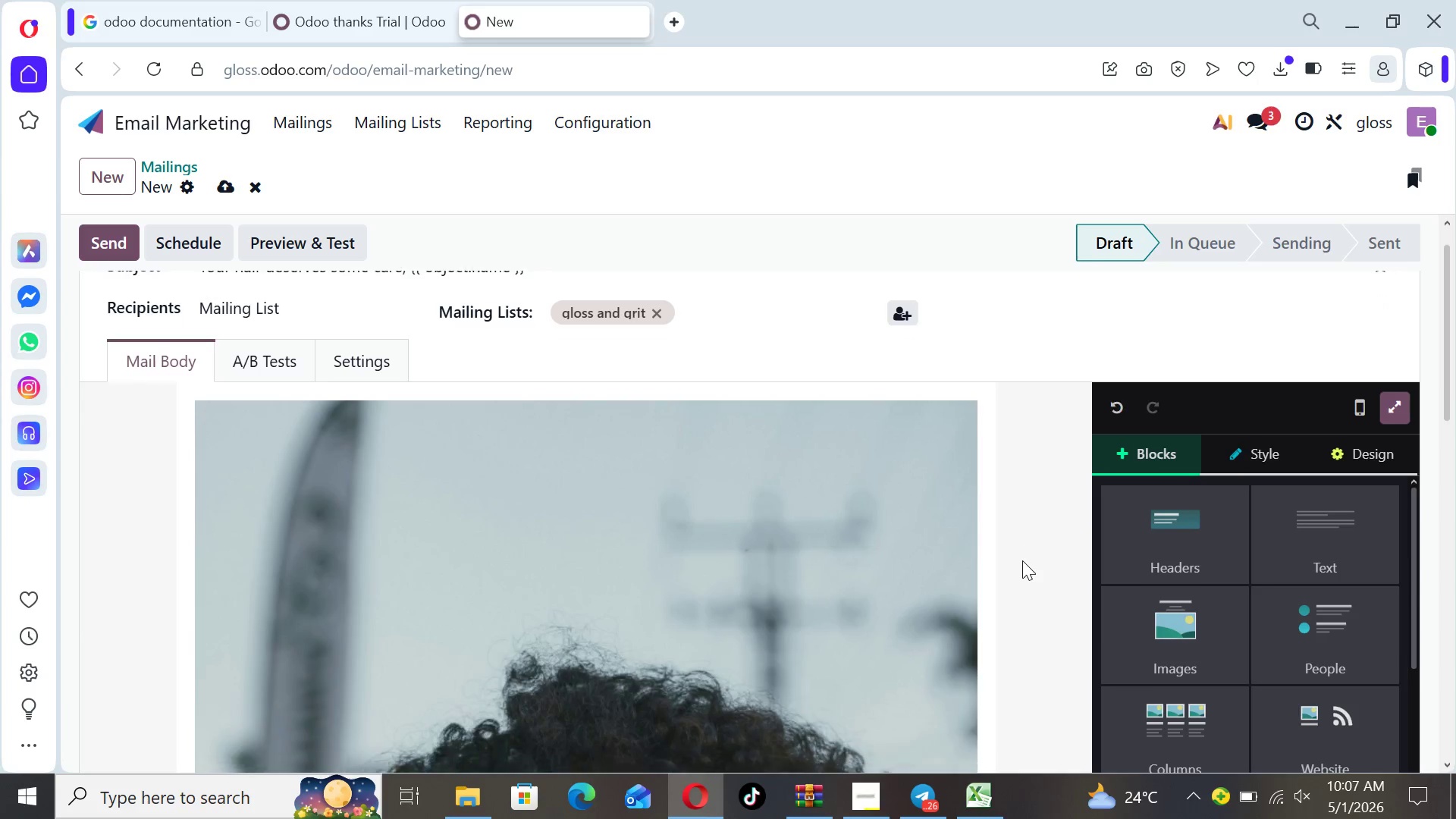 
key(ArrowDown)
 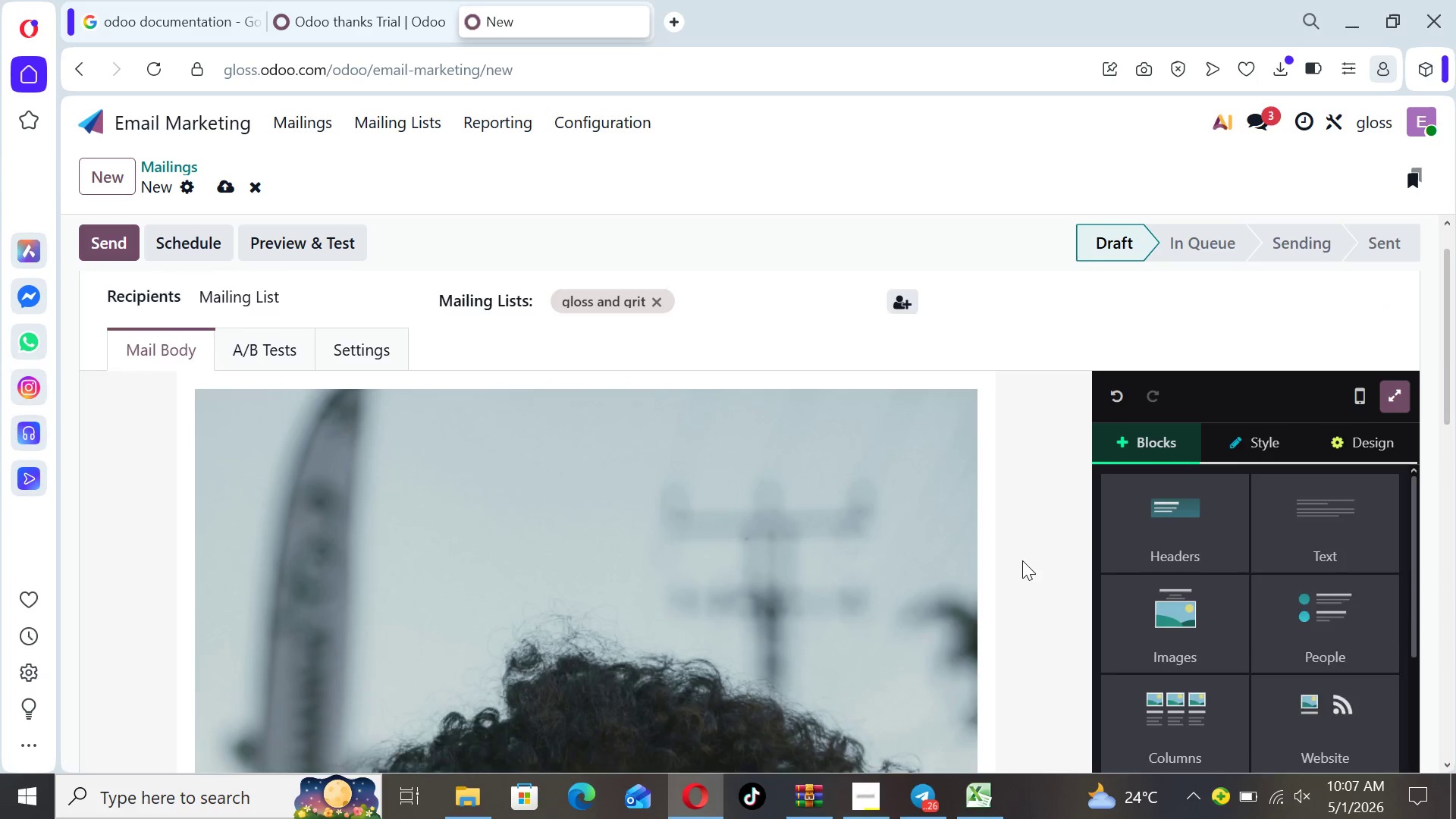 
key(ArrowDown)
 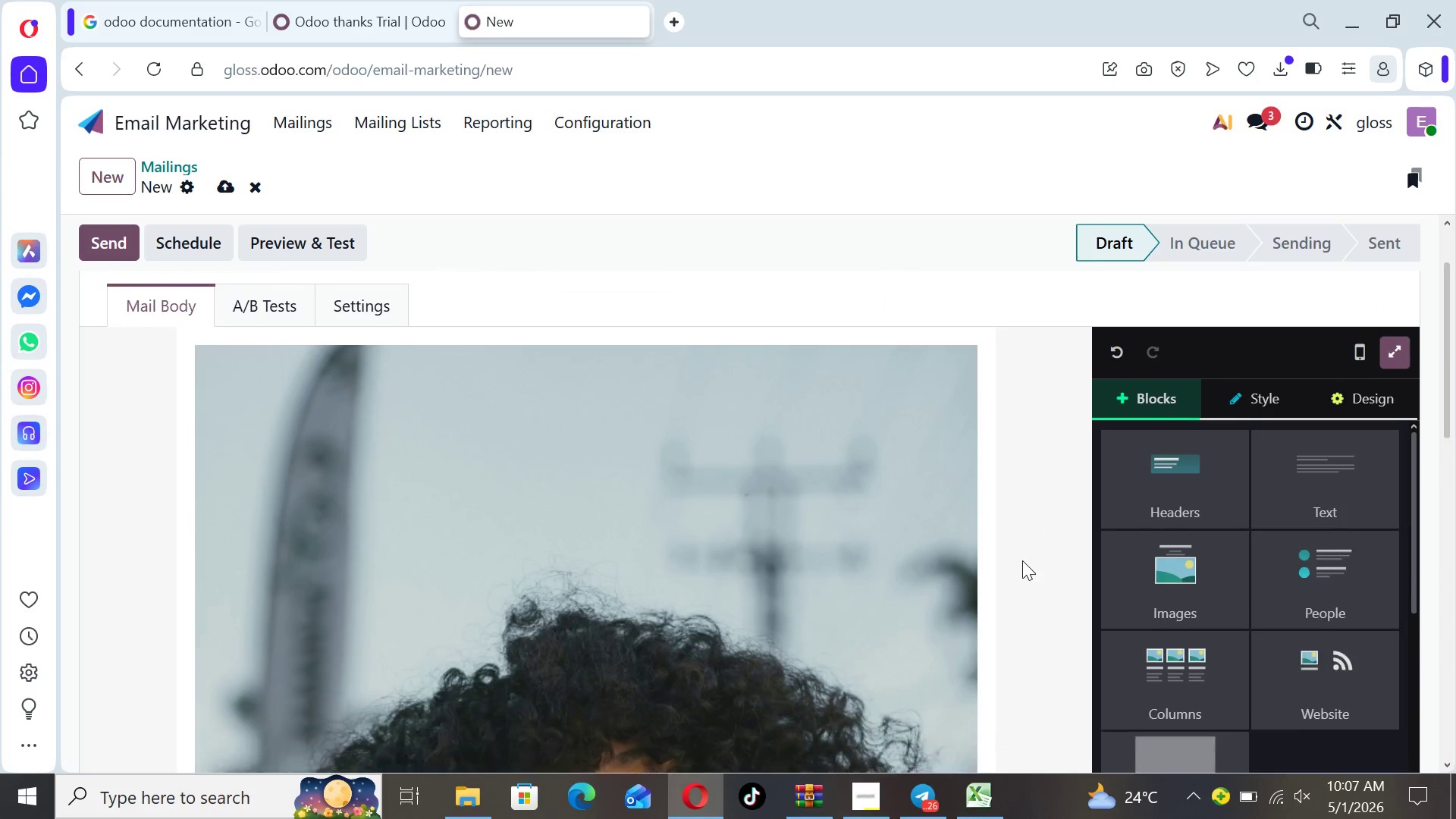 
key(ArrowDown)
 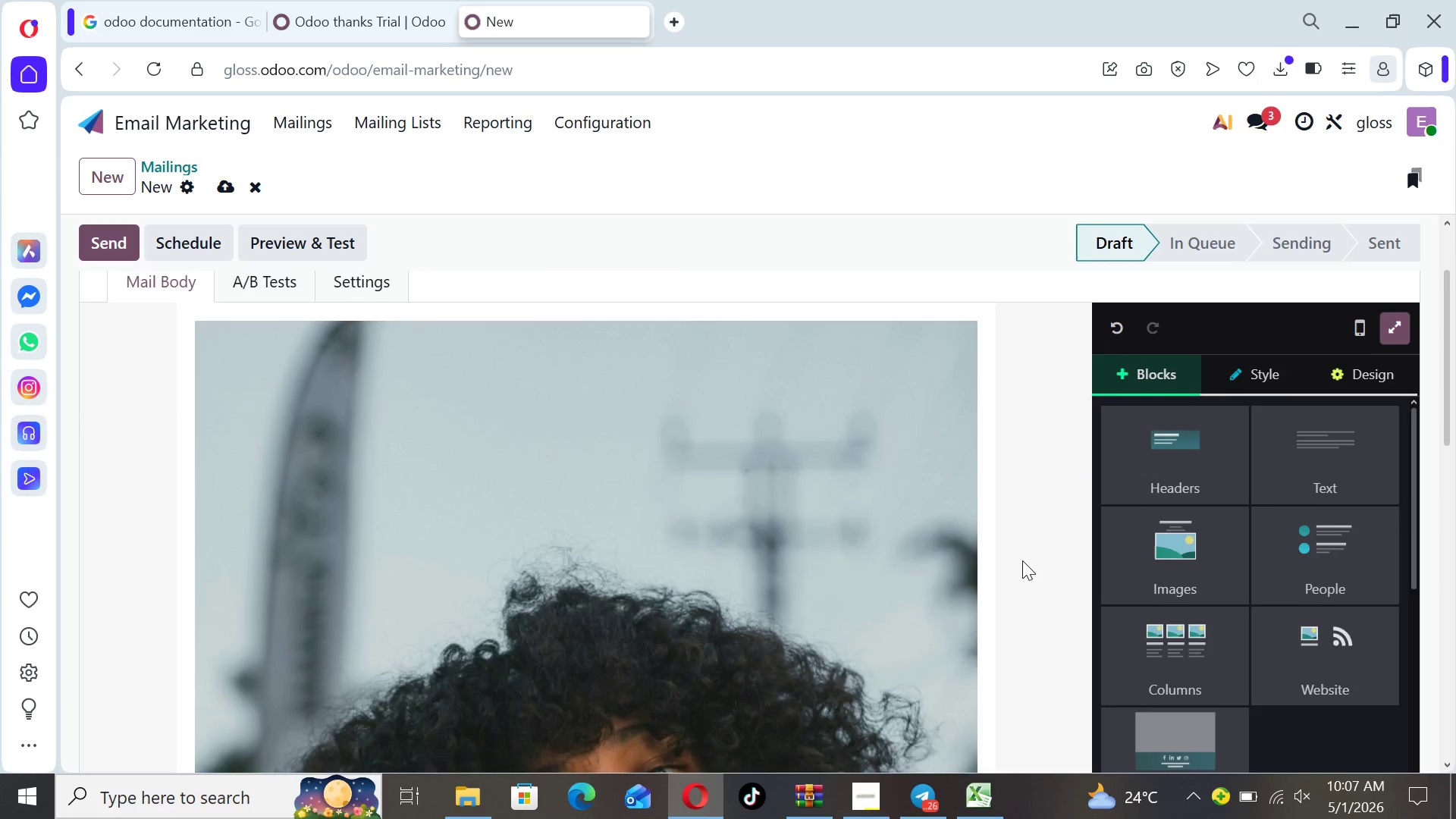 
key(ArrowDown)
 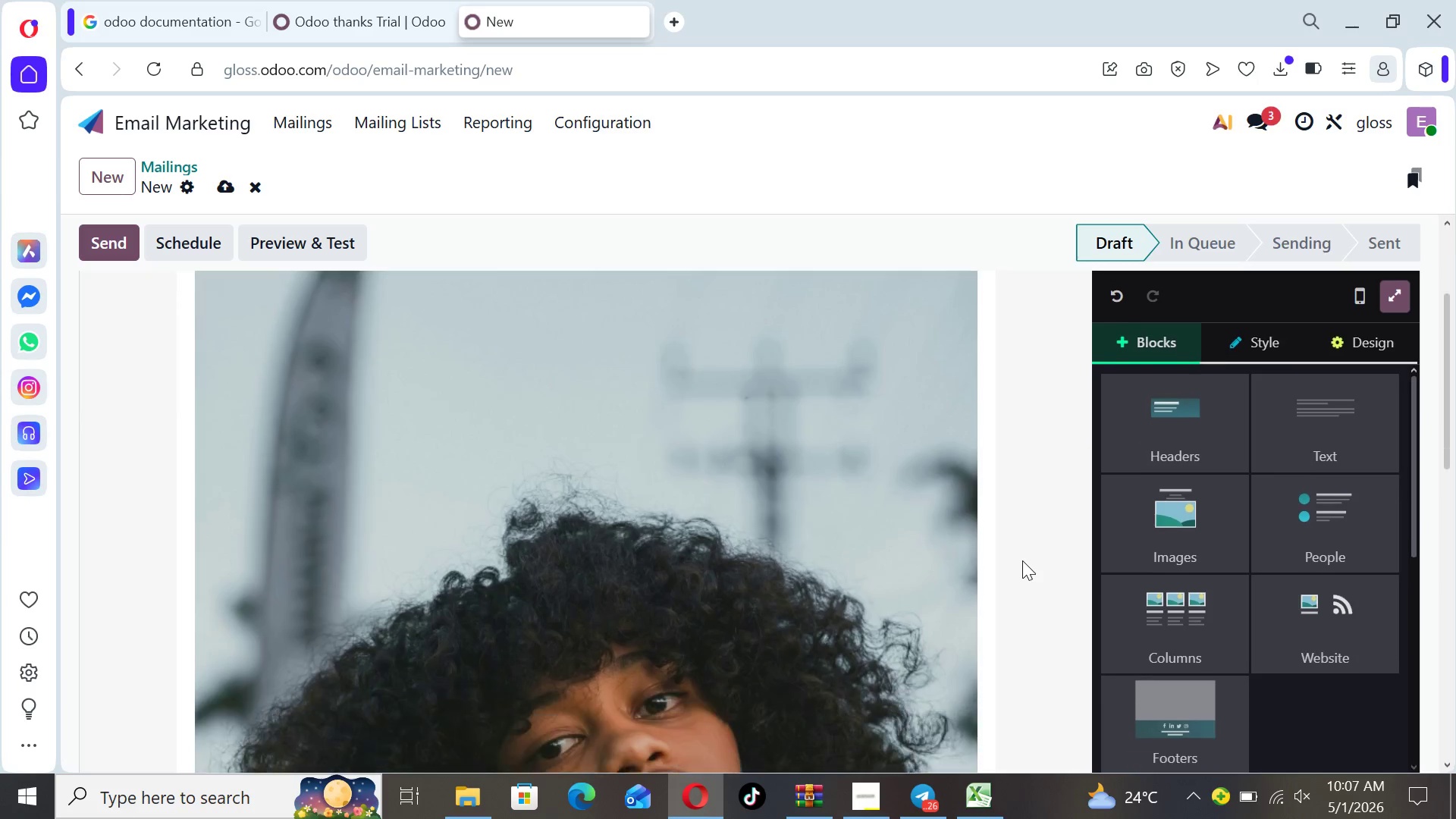 
key(ArrowDown)
 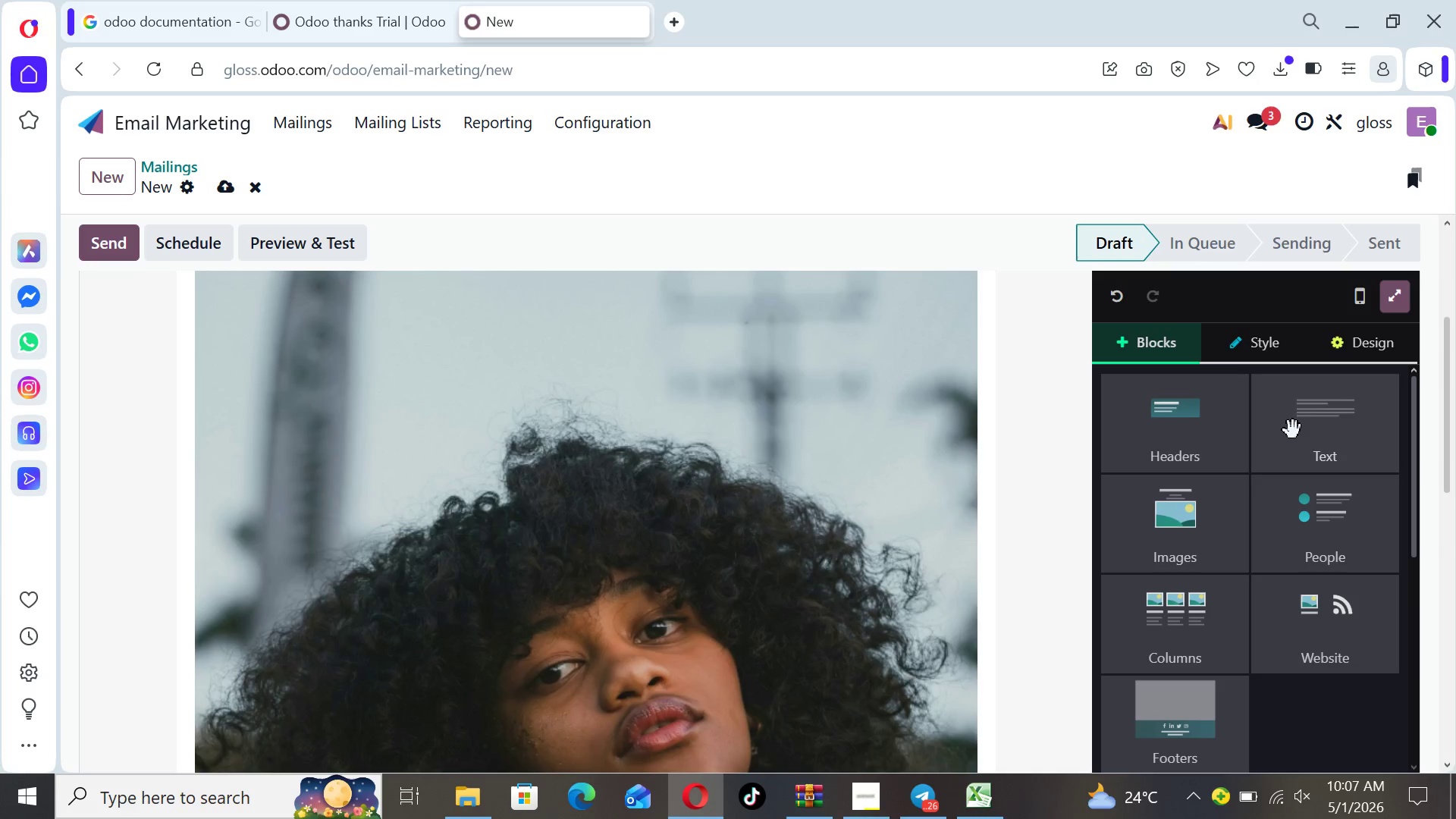 
left_click([1305, 441])
 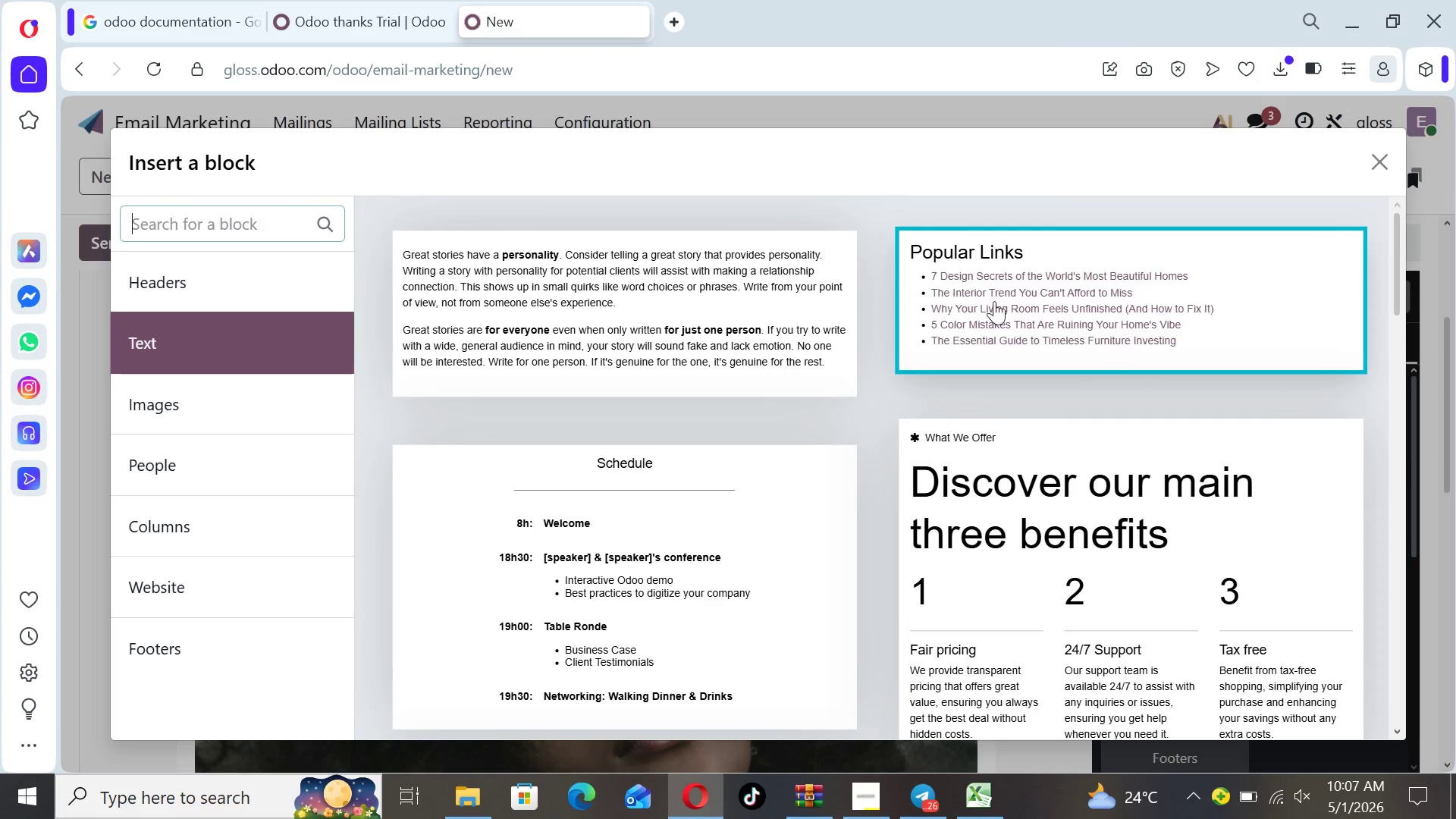 
left_click([799, 312])
 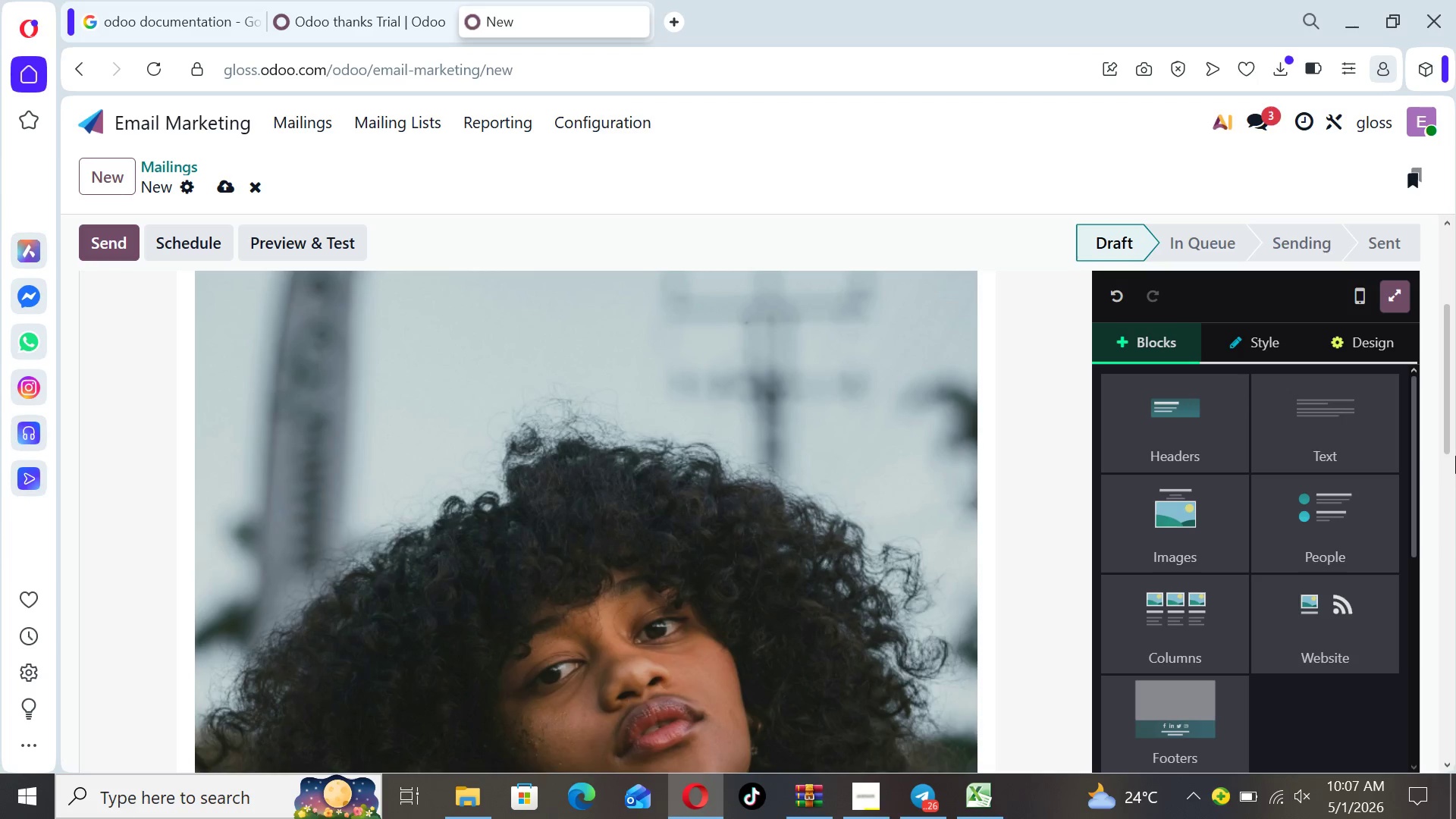 
left_click_drag(start_coordinate=[1442, 436], to_coordinate=[1455, 715])
 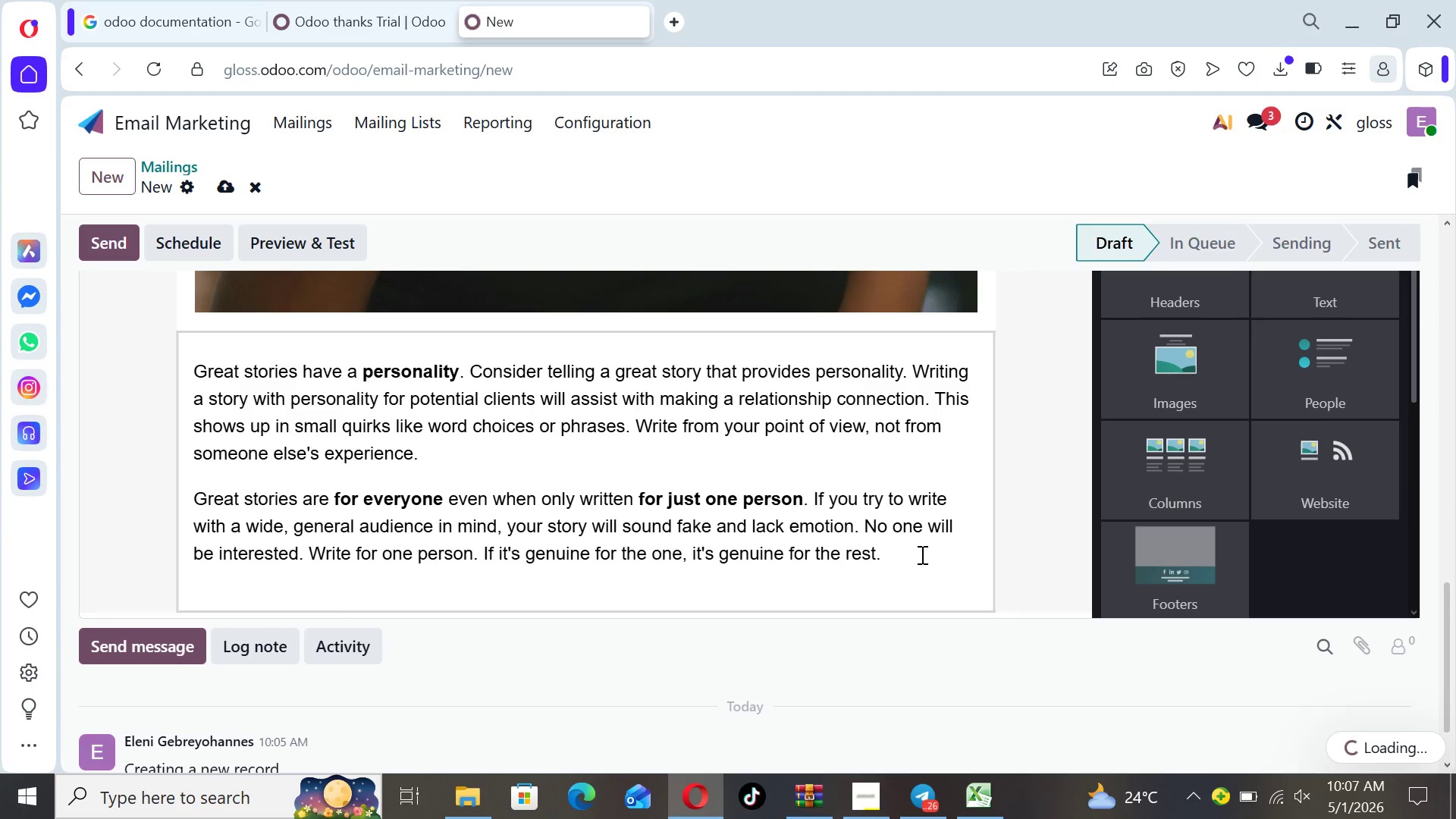 
left_click_drag(start_coordinate=[921, 554], to_coordinate=[159, 367])
 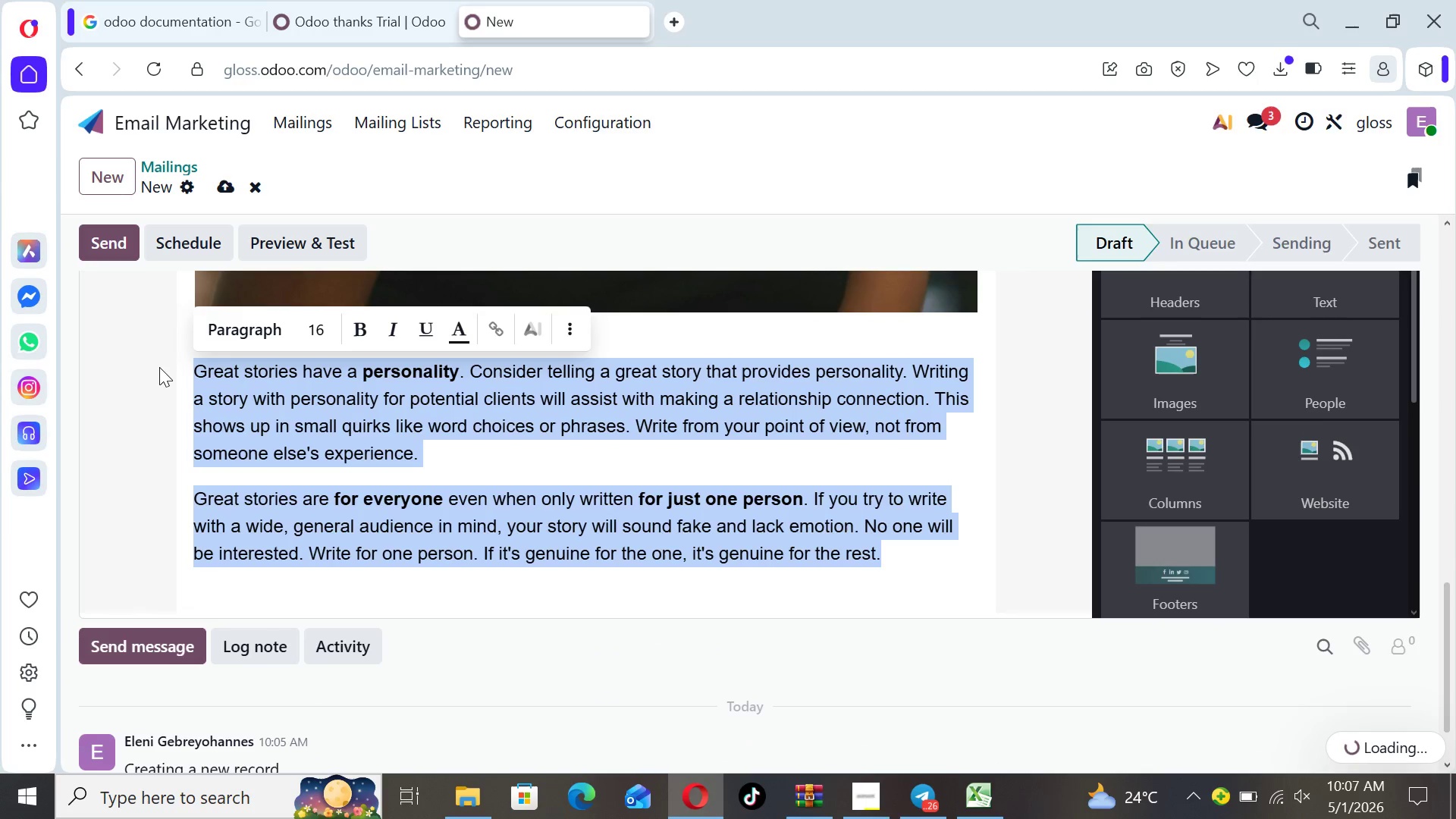 
key(Backspace)
 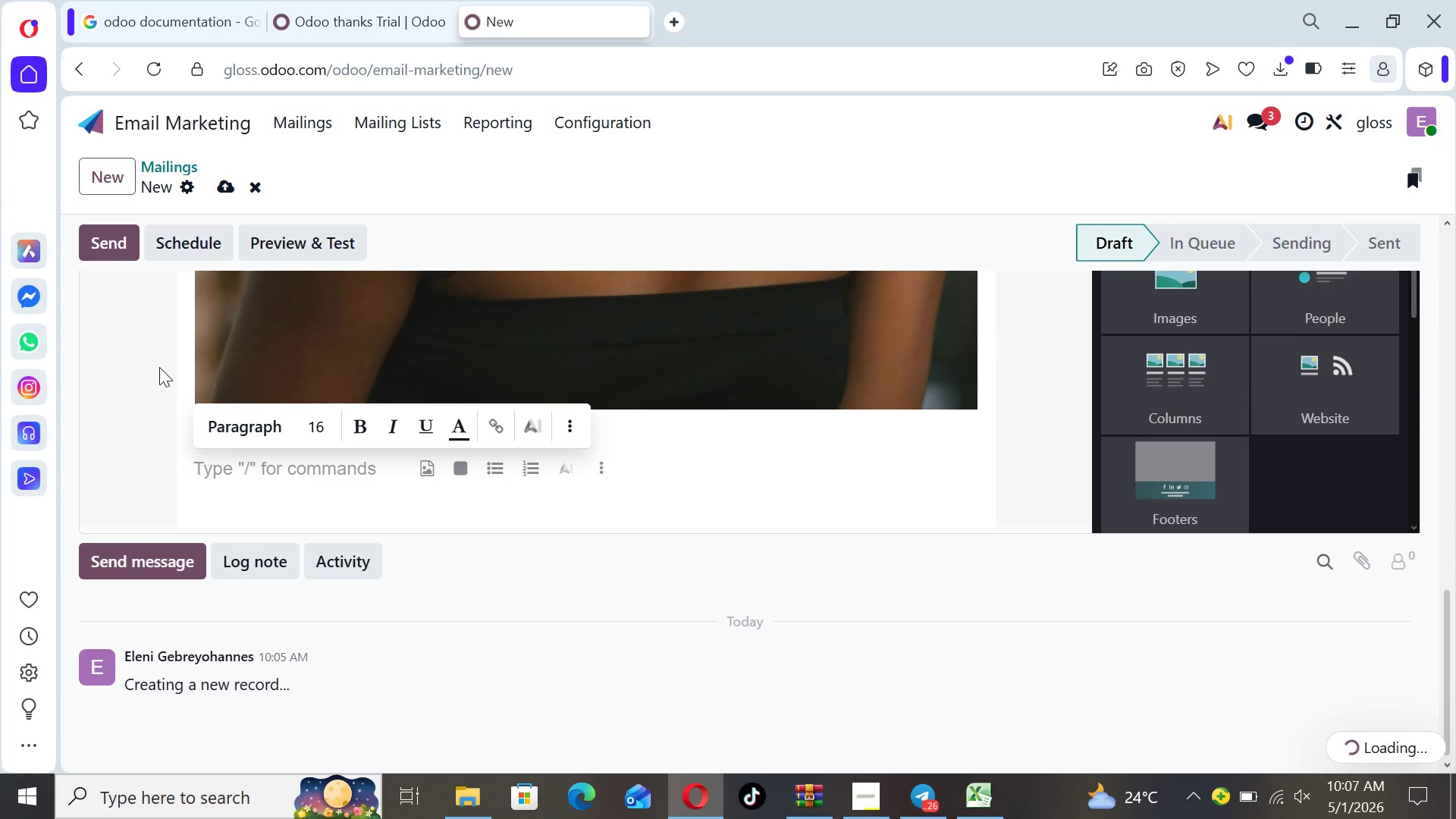 
key(Control+ControlLeft)
 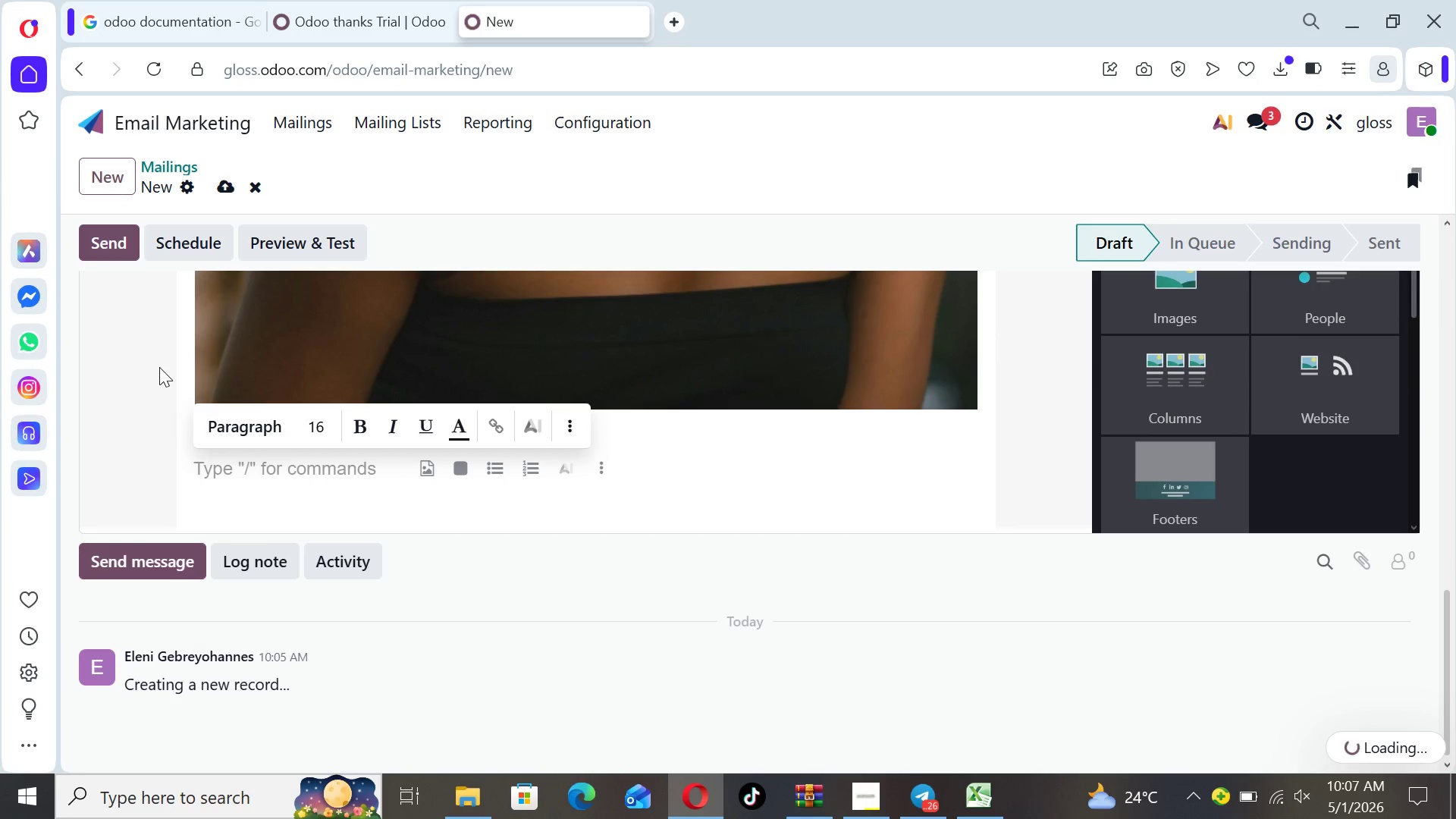 
key(Control+V)
 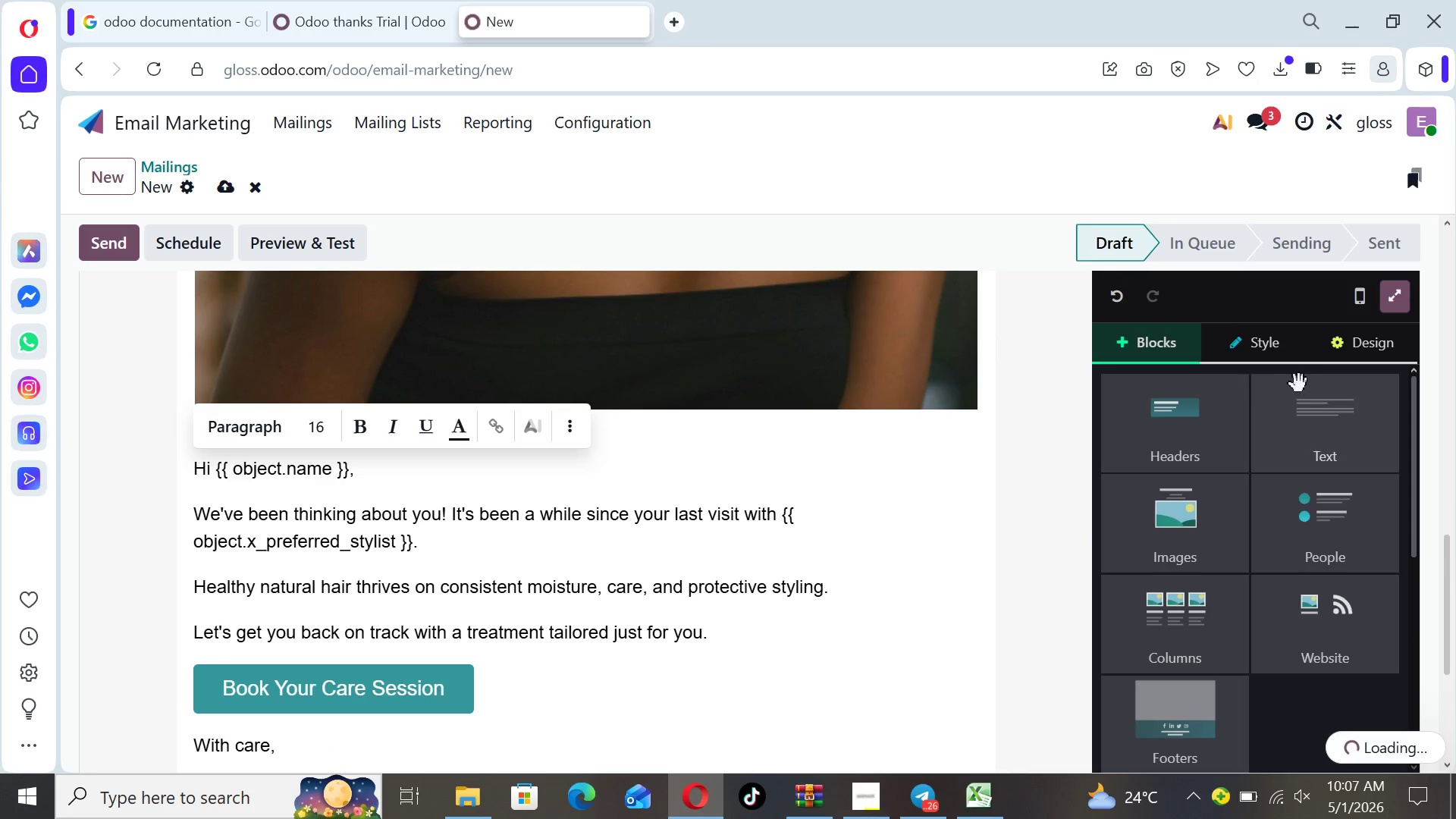 
left_click([1364, 357])
 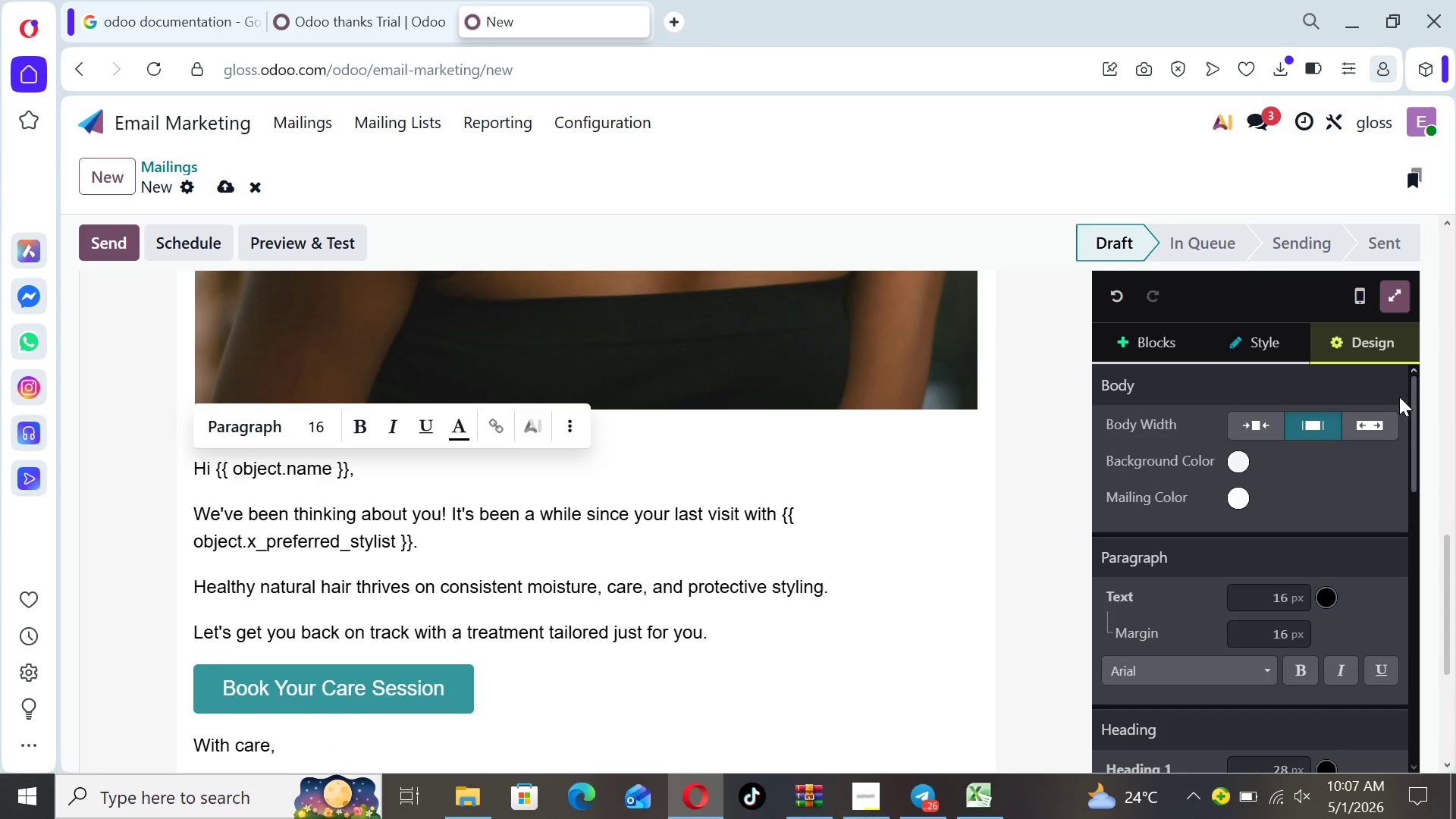 
left_click_drag(start_coordinate=[1414, 414], to_coordinate=[1414, 572])
 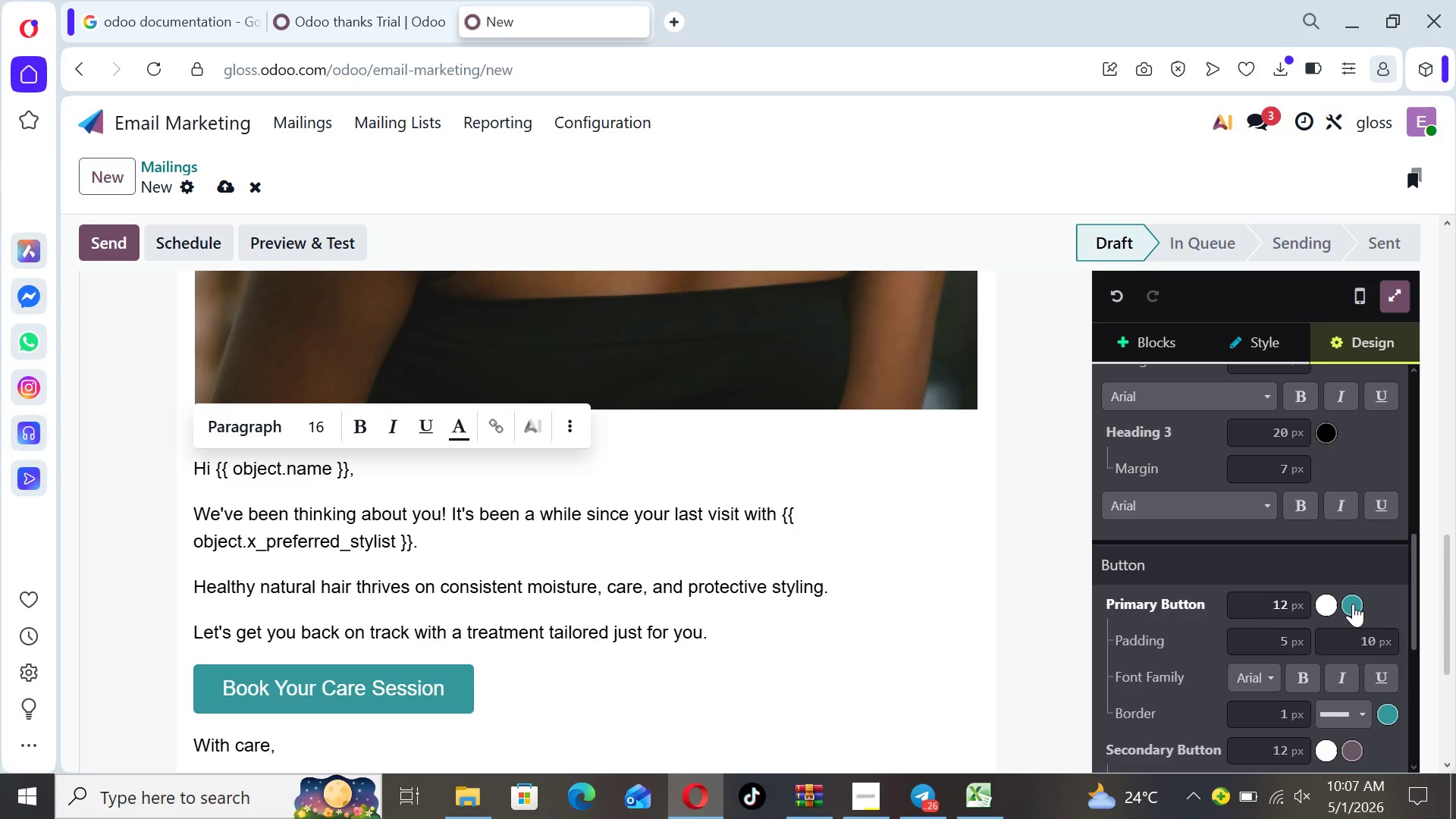 
left_click([1353, 604])
 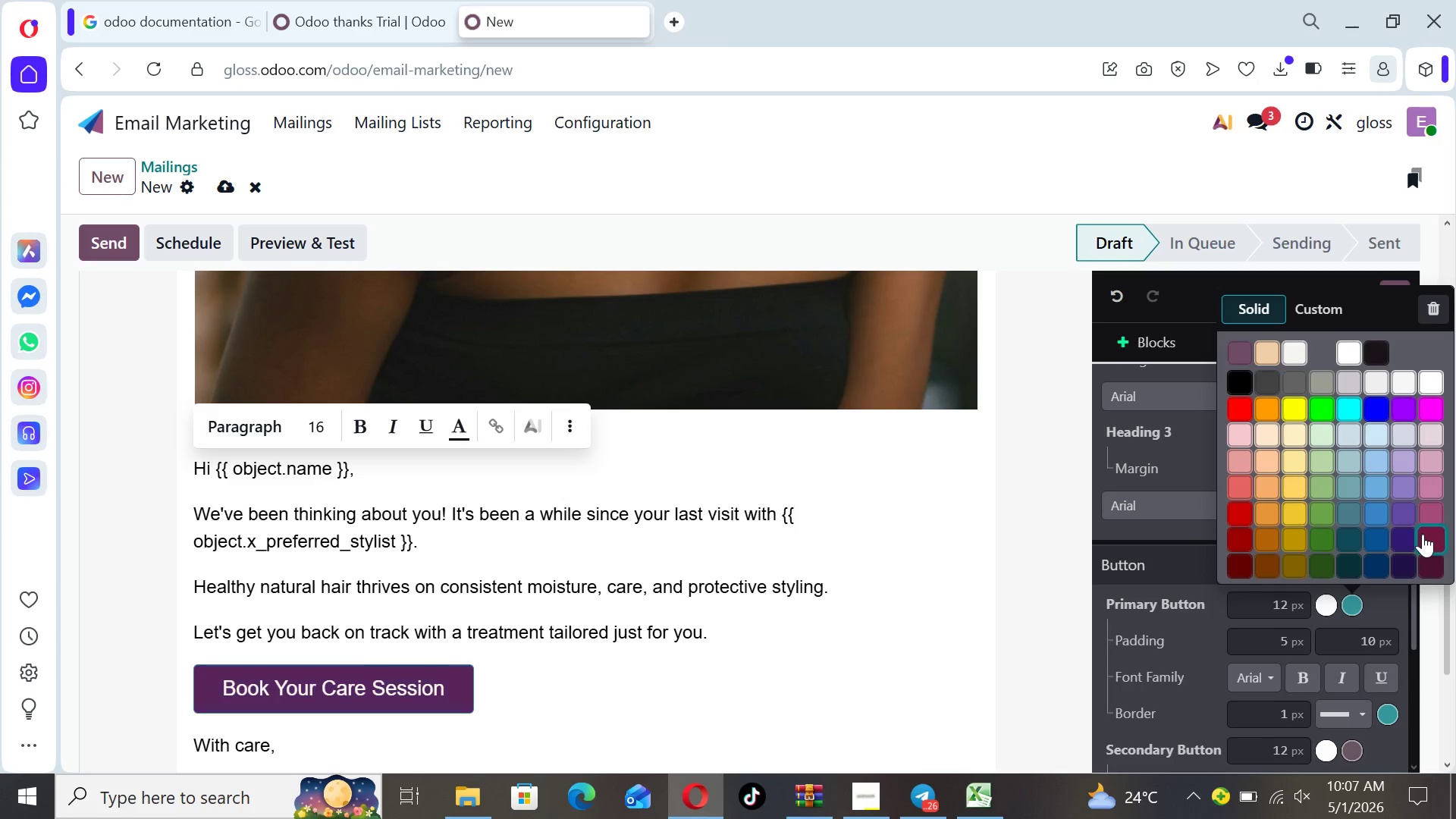 